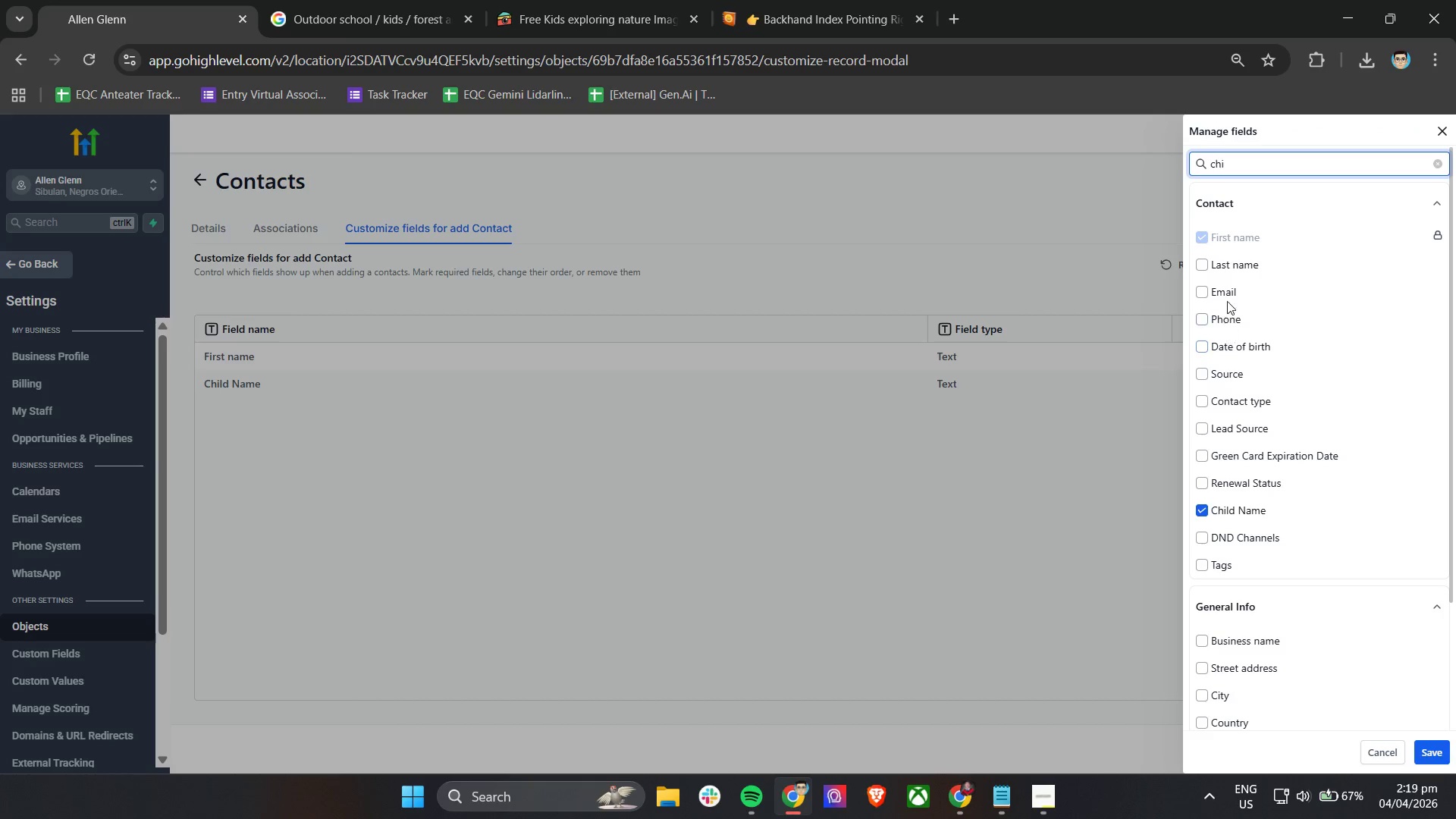 
left_click([1223, 291])
 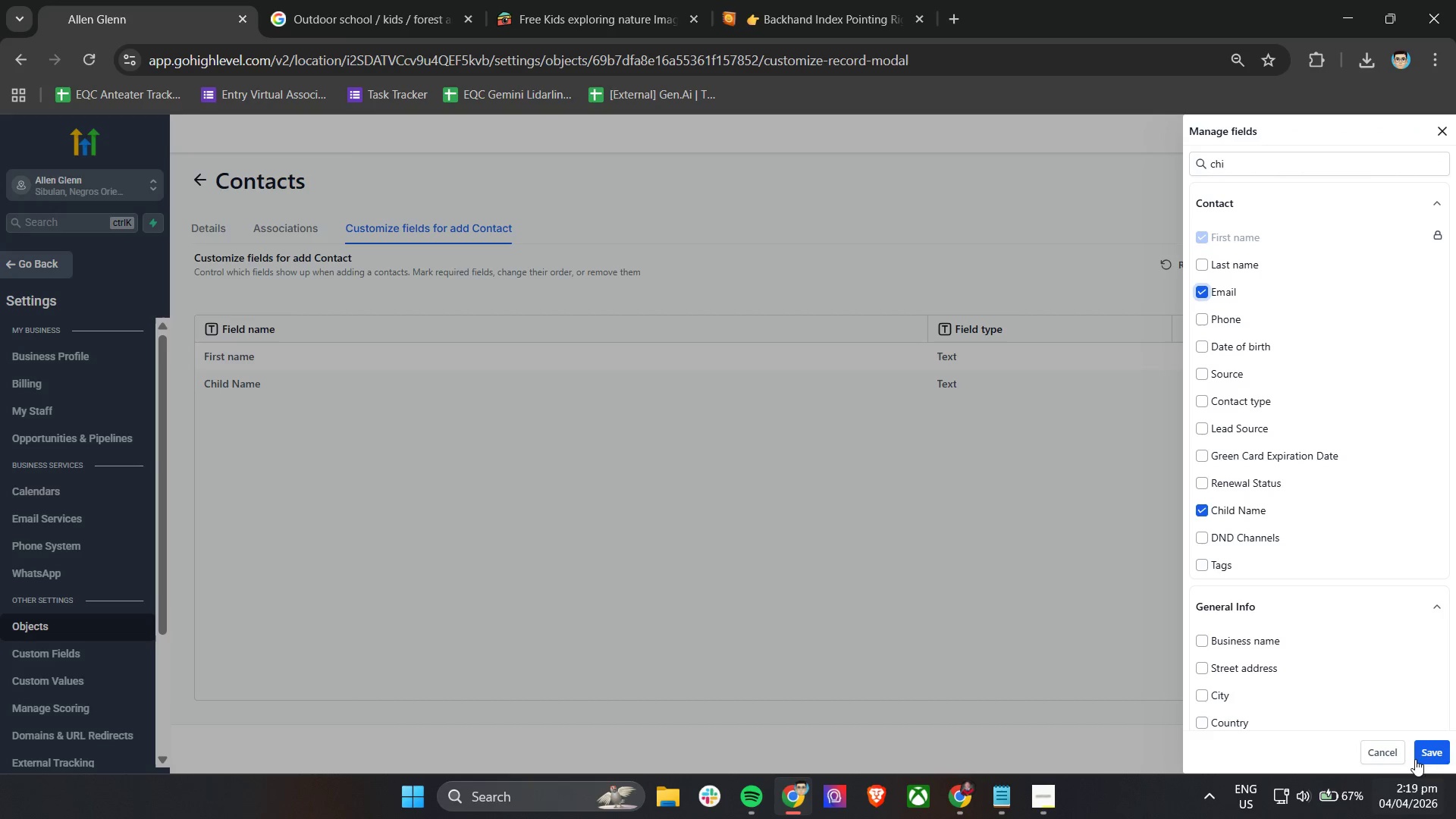 
left_click([1423, 751])
 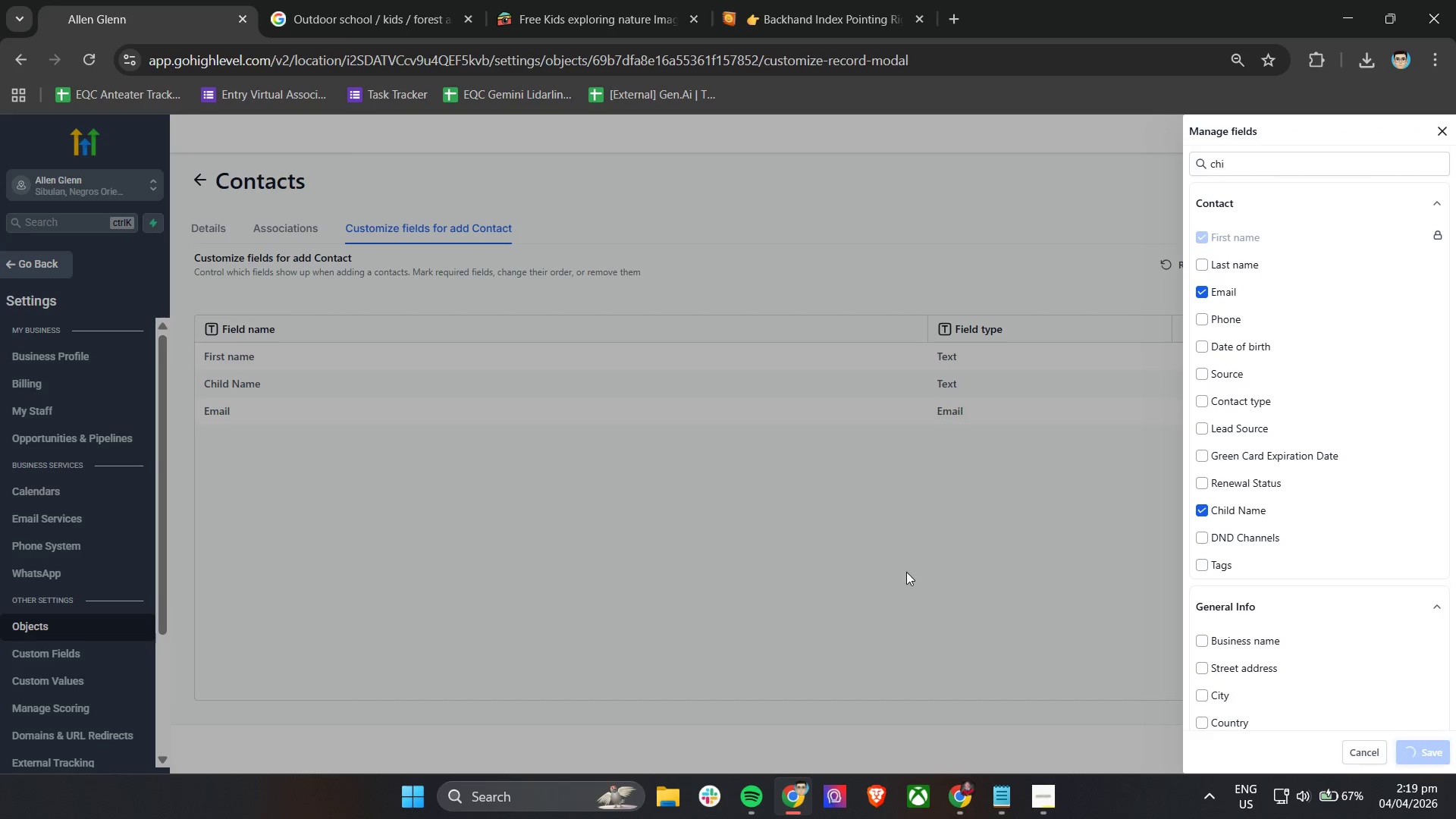 
left_click([905, 572])
 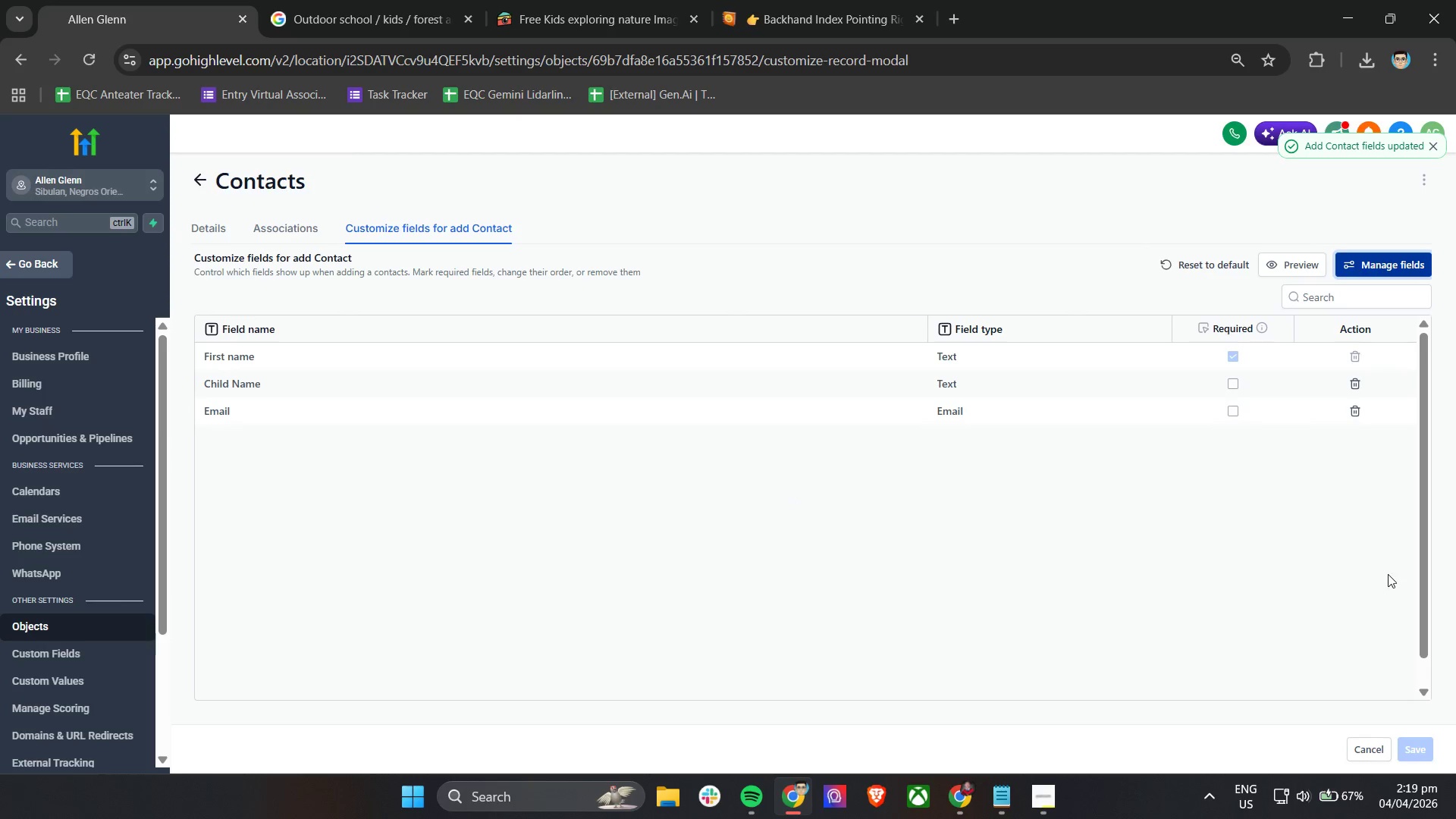 
left_click([1238, 577])
 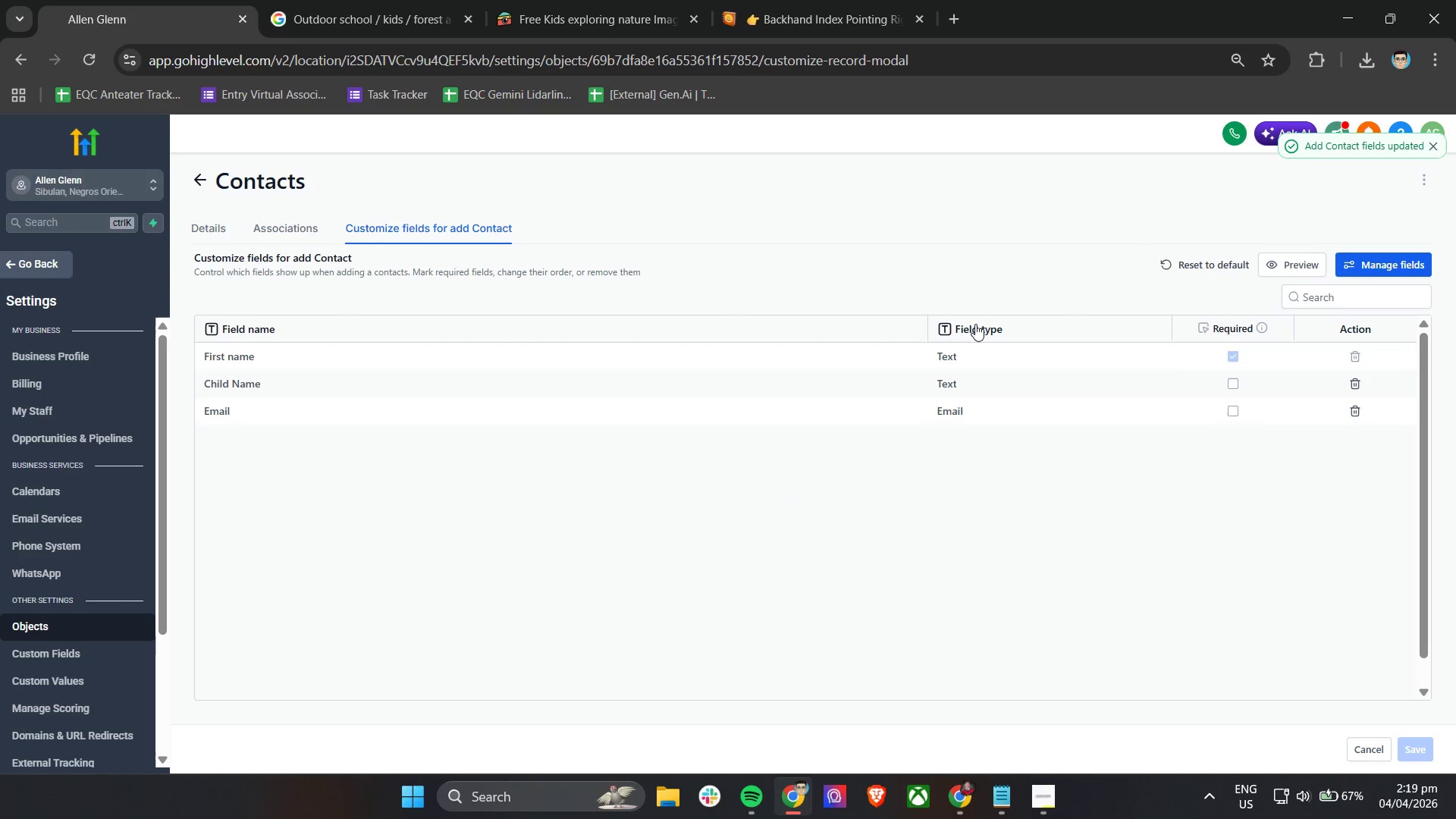 
scroll: coordinate [1357, 692], scroll_direction: down, amount: 3.0
 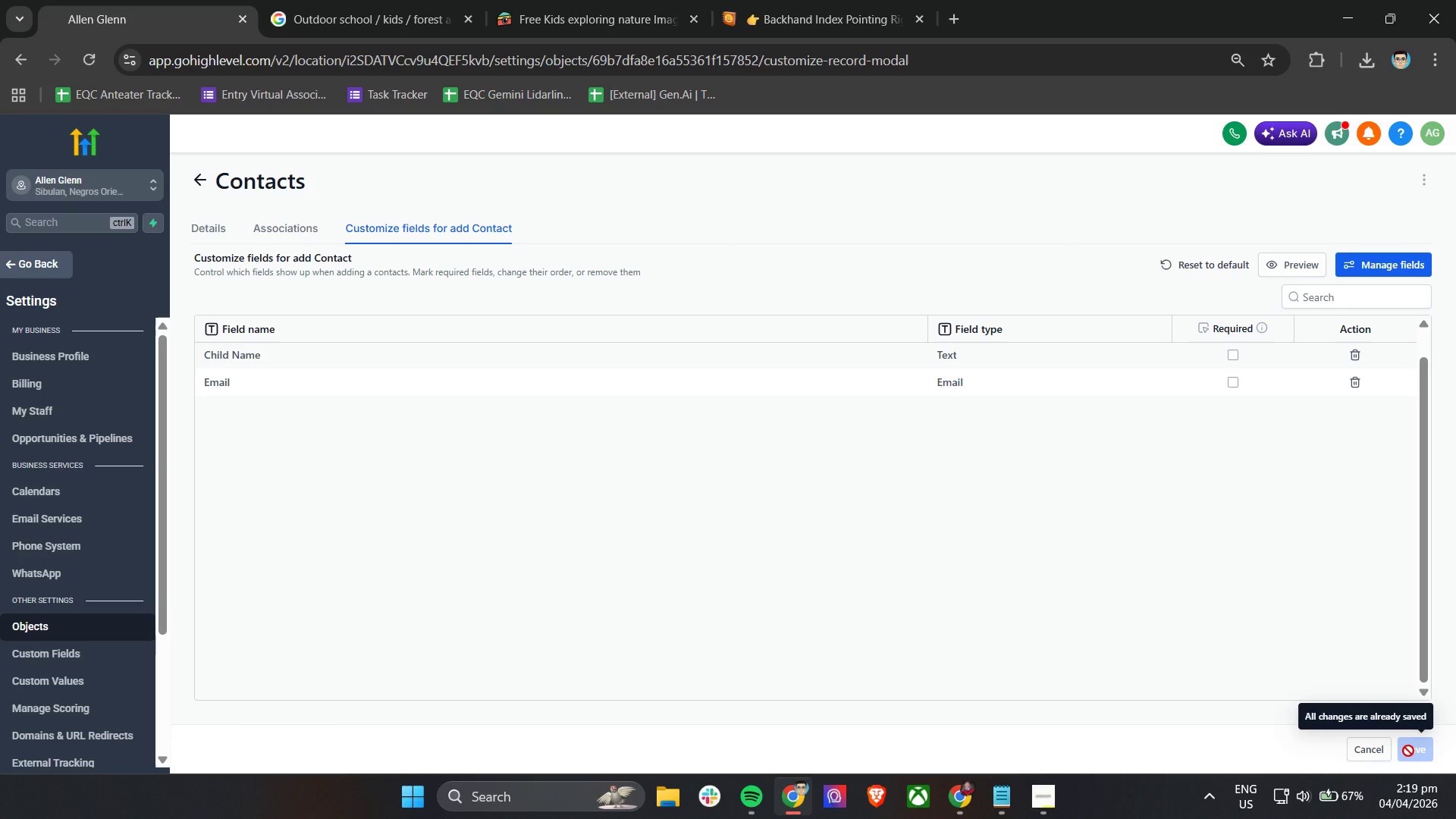 
left_click([1408, 751])
 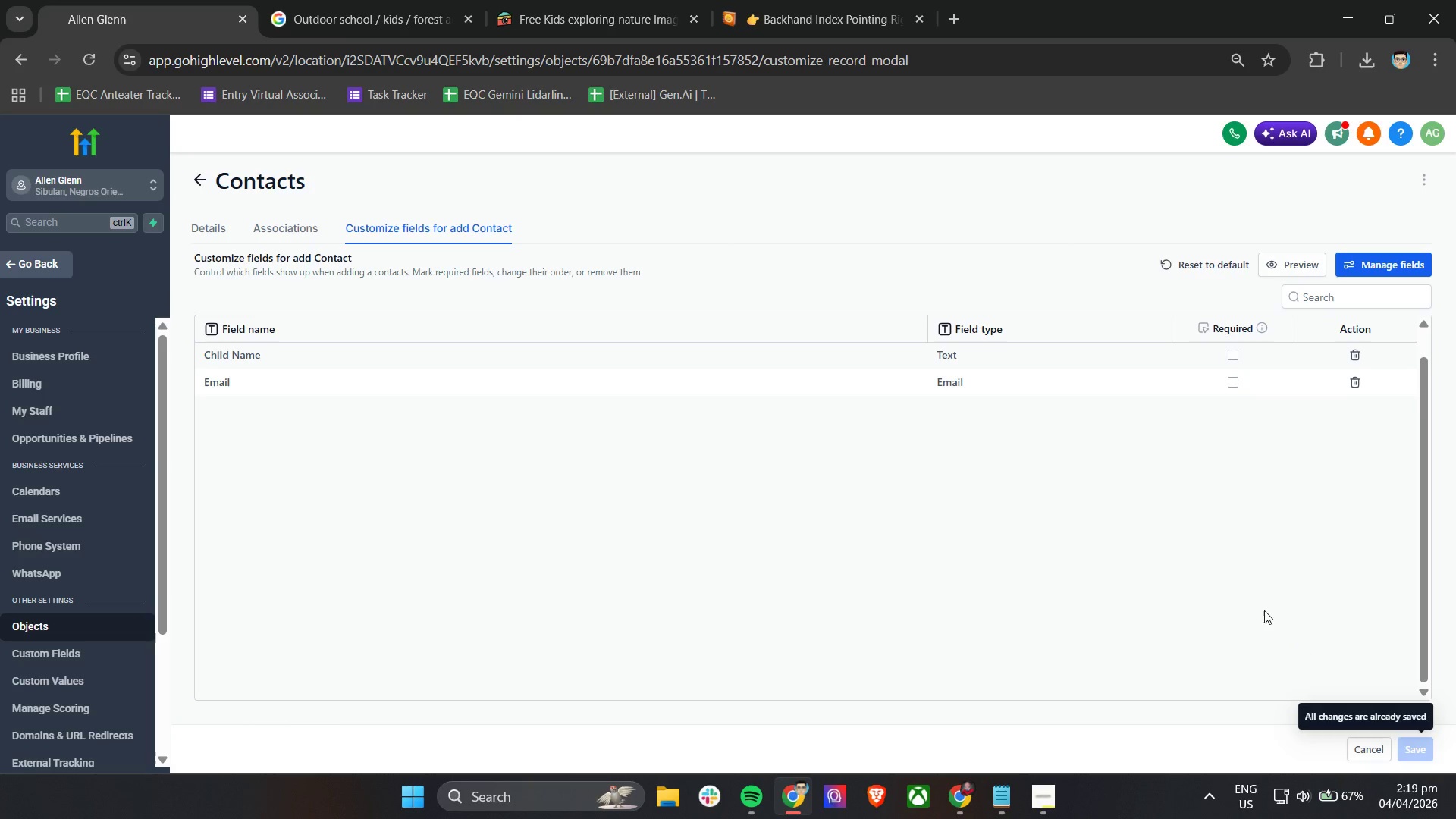 
scroll: coordinate [1263, 609], scroll_direction: up, amount: 8.0
 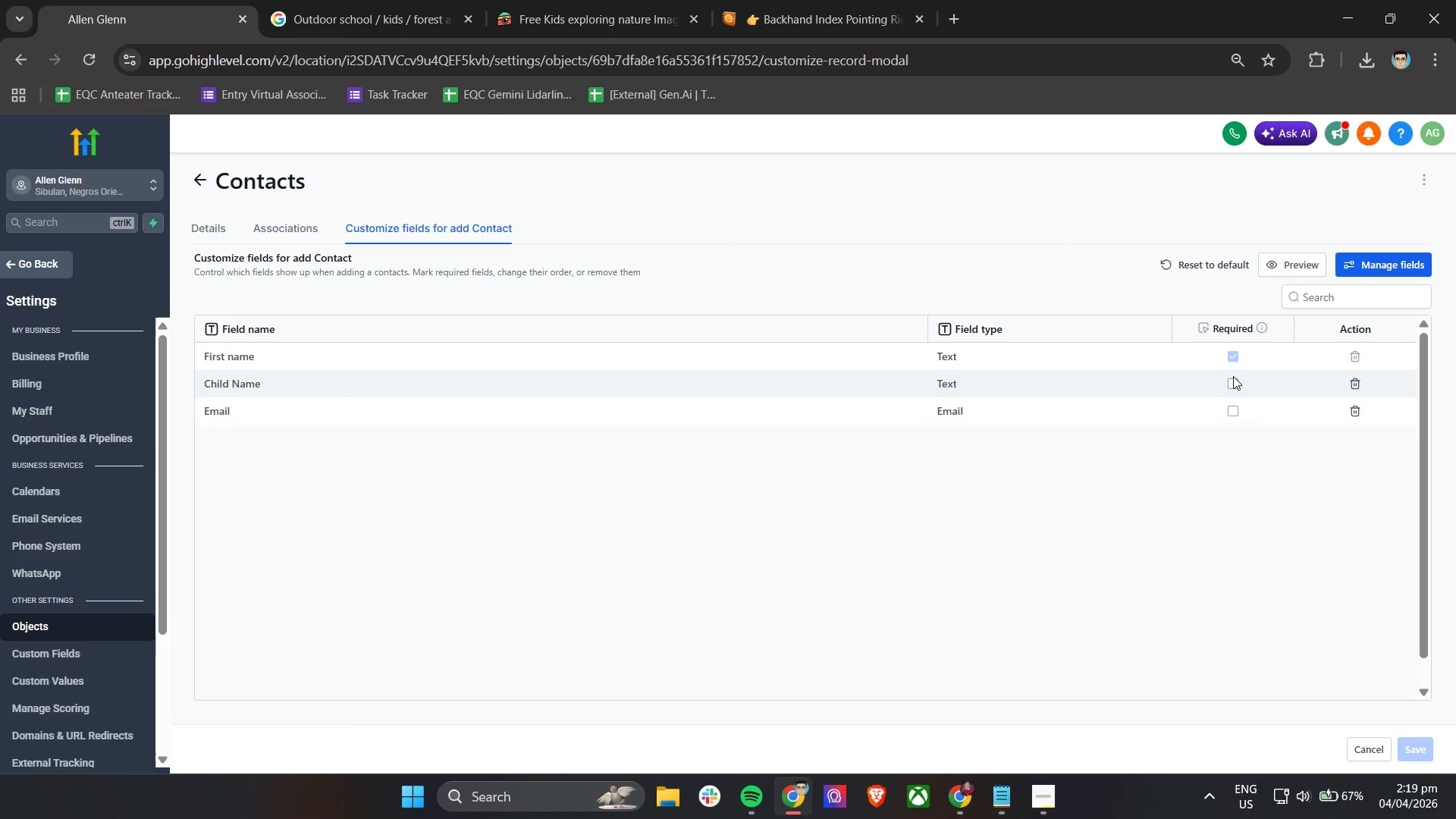 
double_click([1233, 388])
 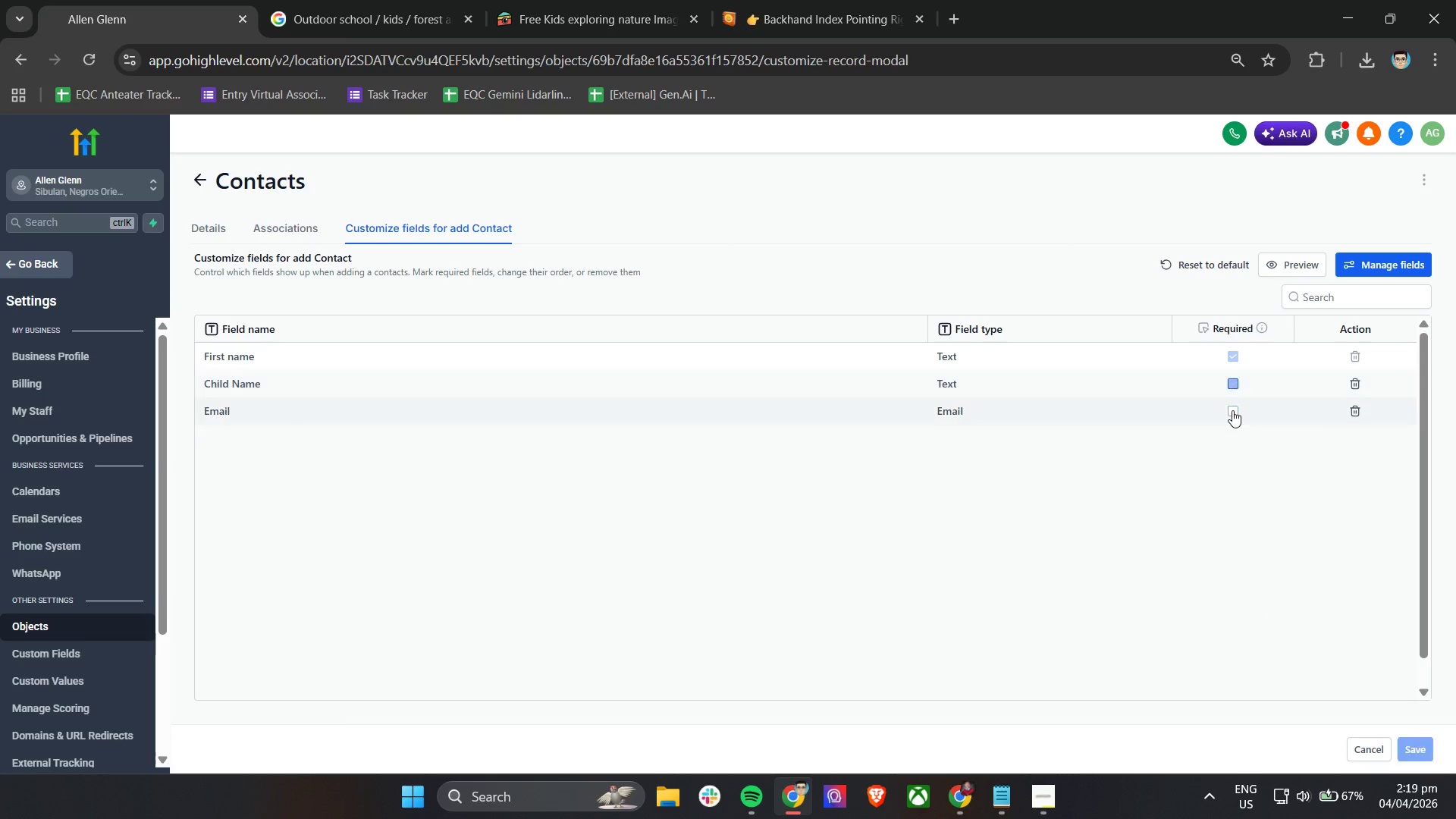 
triple_click([1232, 412])
 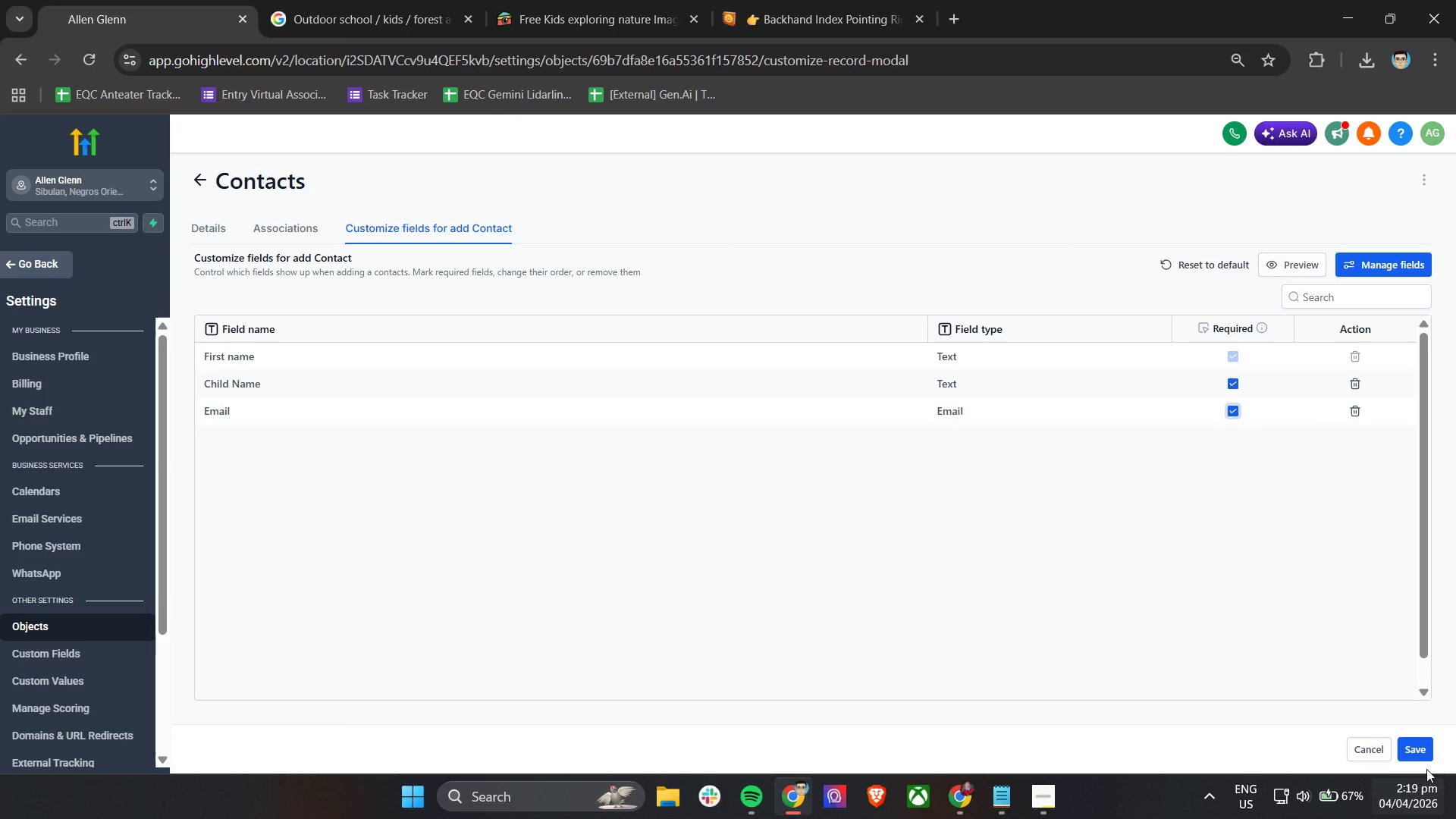 
left_click([1416, 748])
 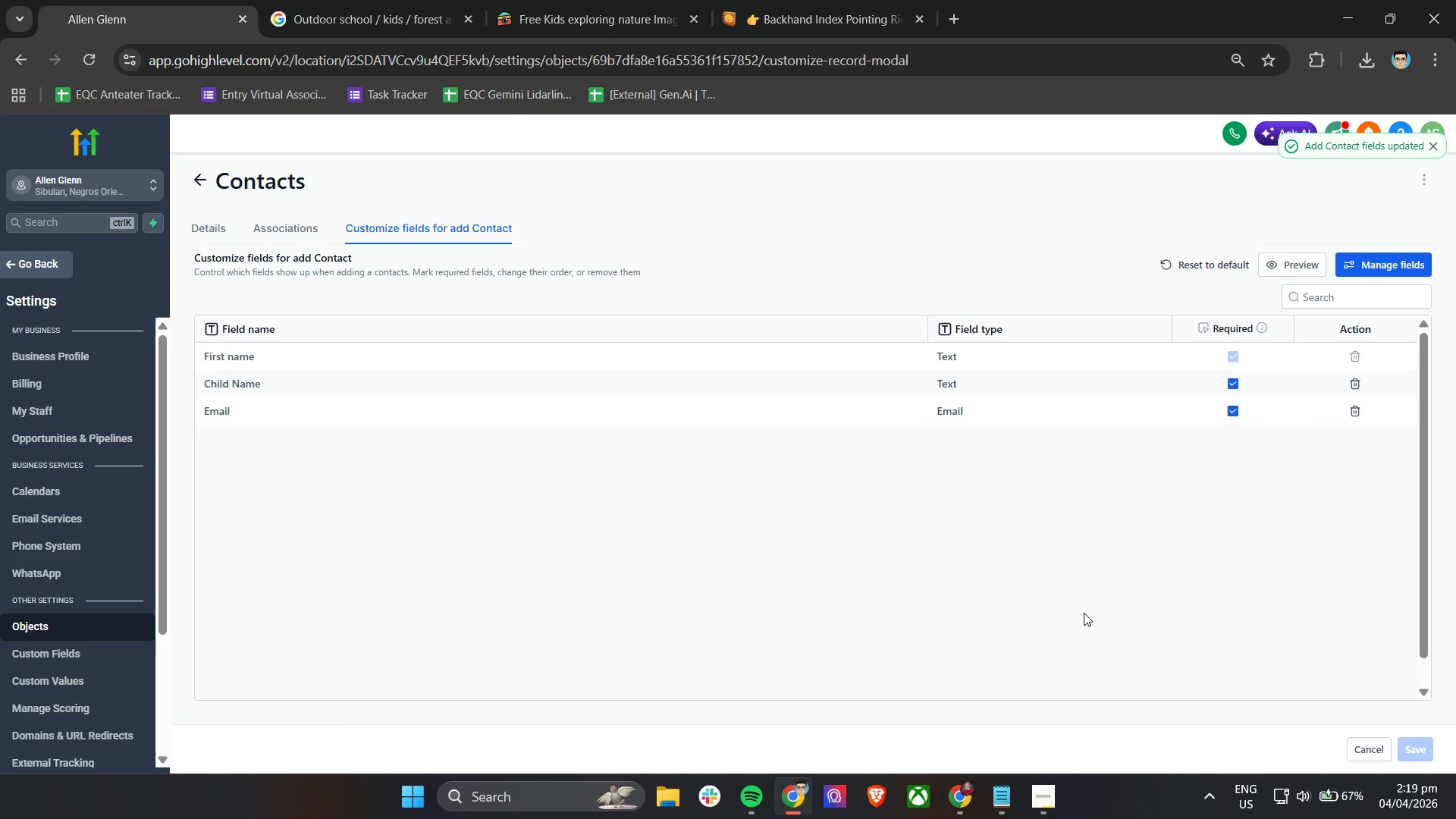 
scroll: coordinate [1084, 613], scroll_direction: up, amount: 3.0
 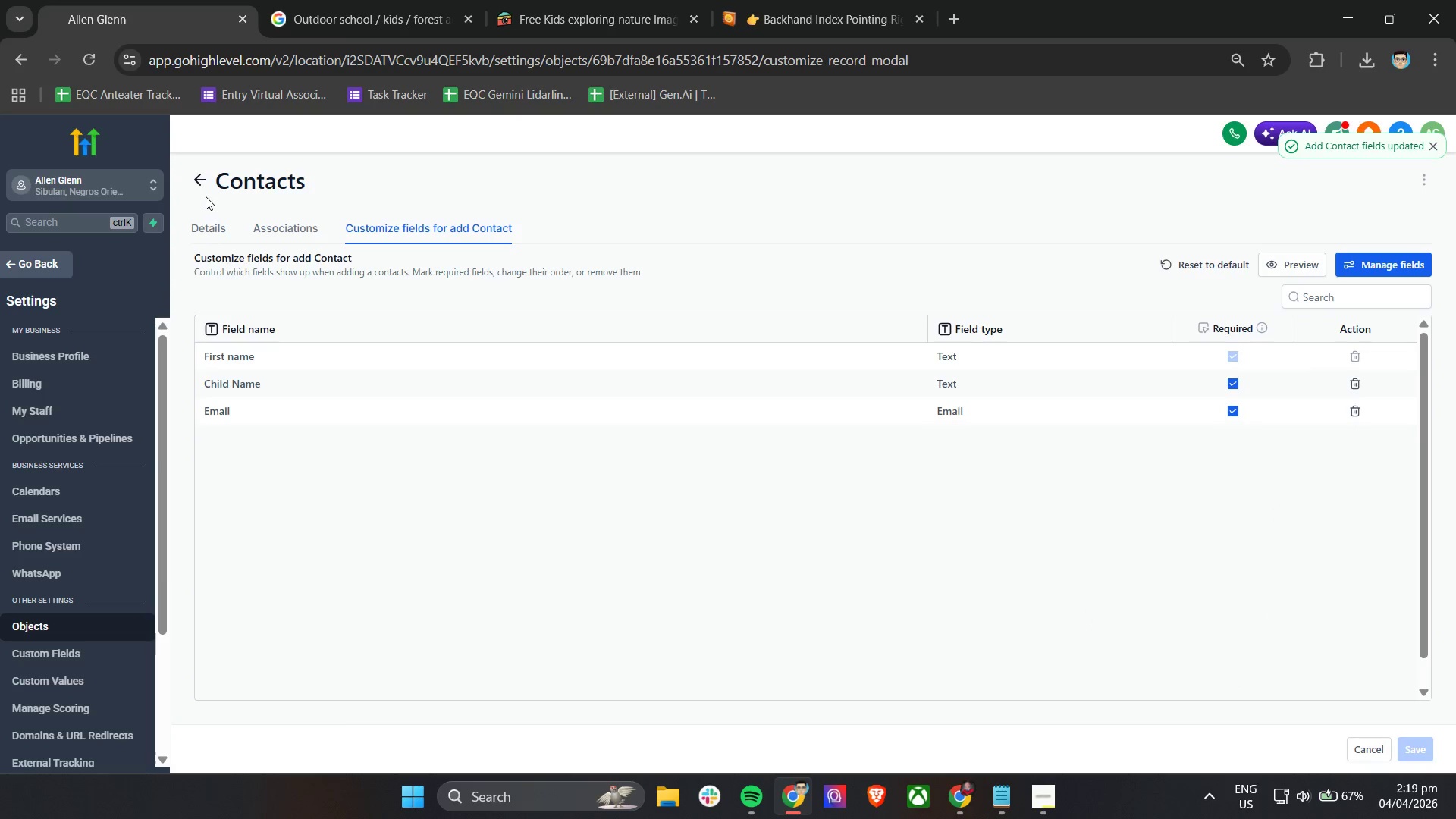 
left_click([200, 216])
 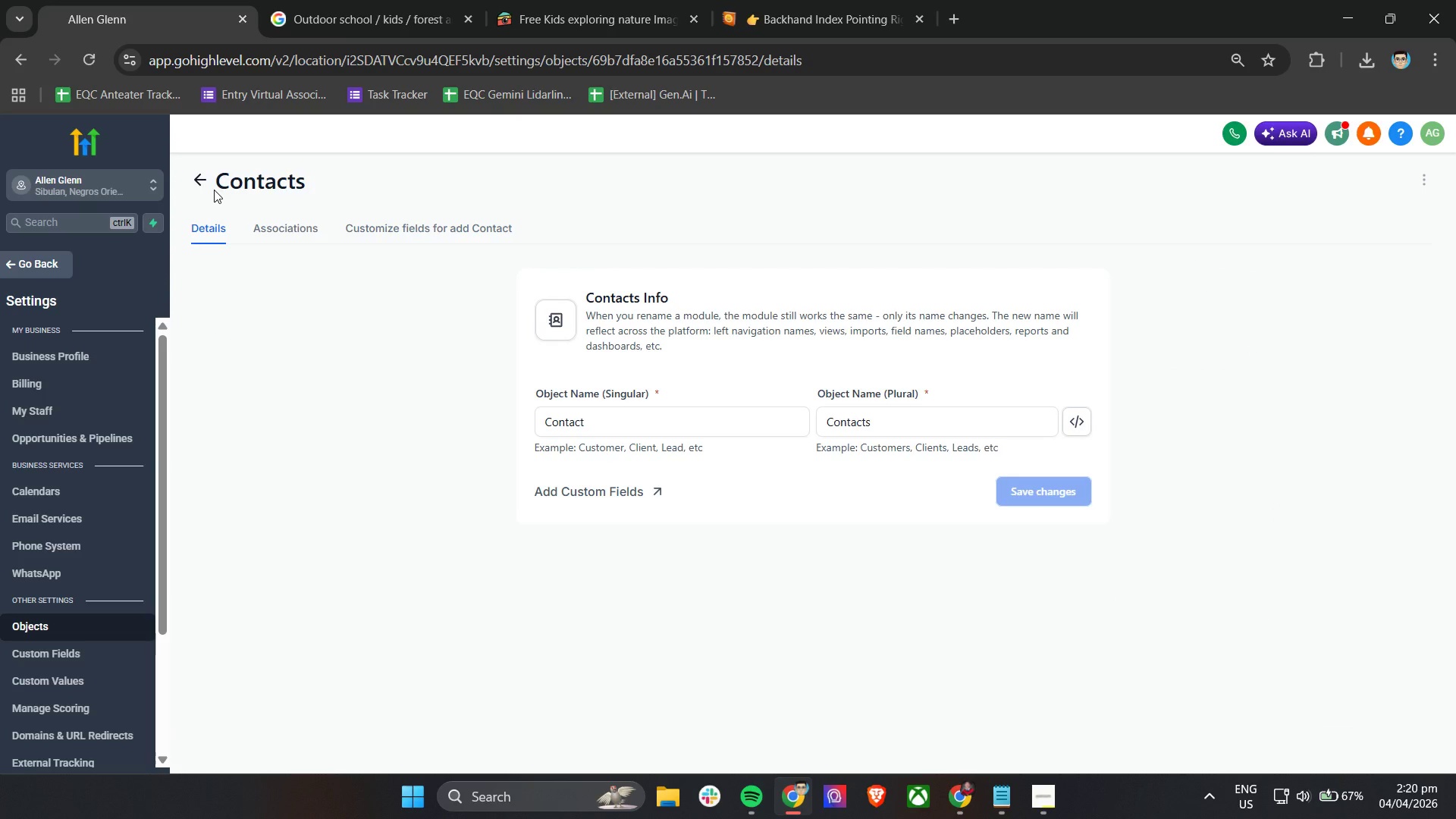 
left_click([201, 182])
 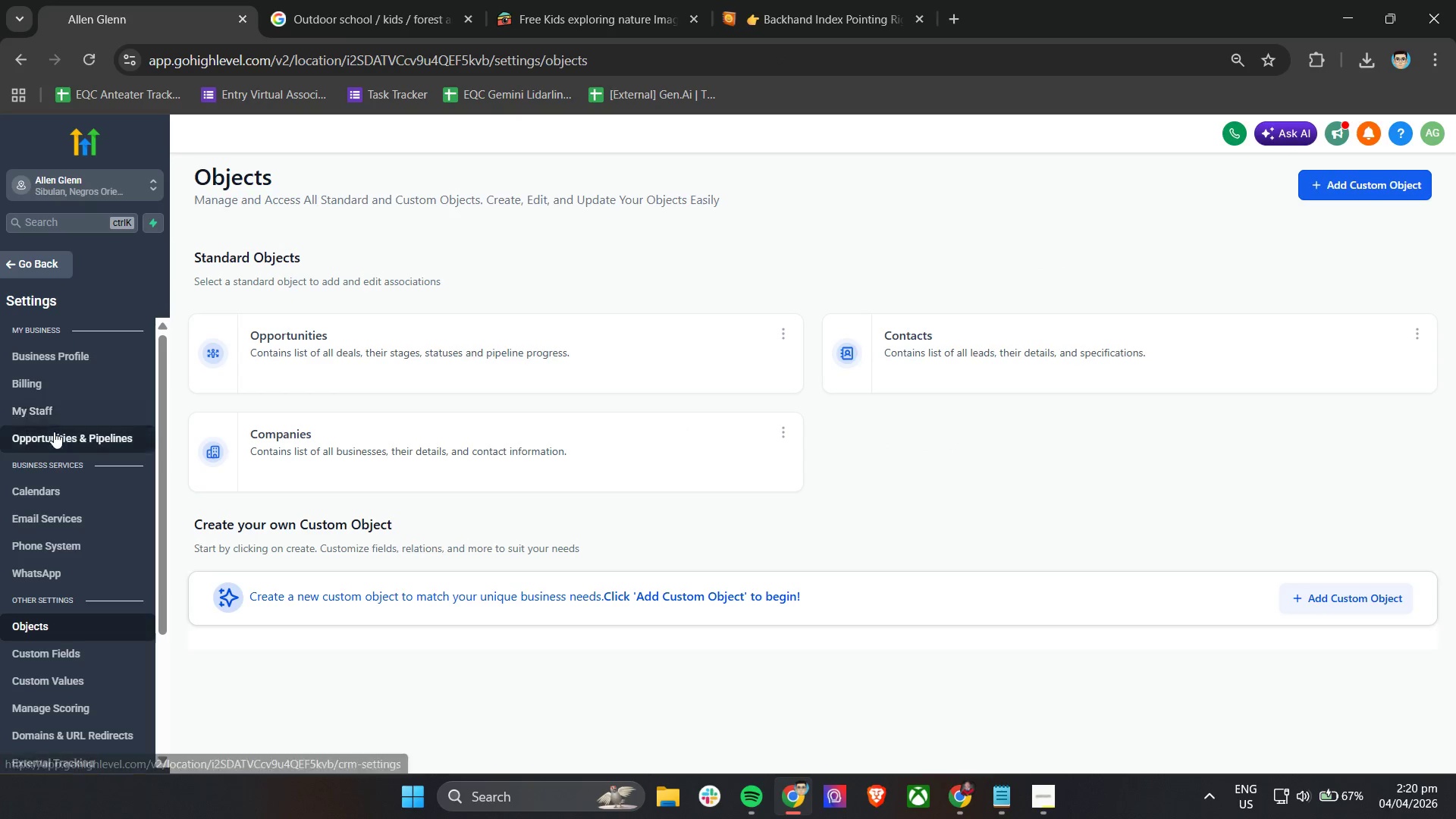 
scroll: coordinate [76, 619], scroll_direction: up, amount: 3.0
 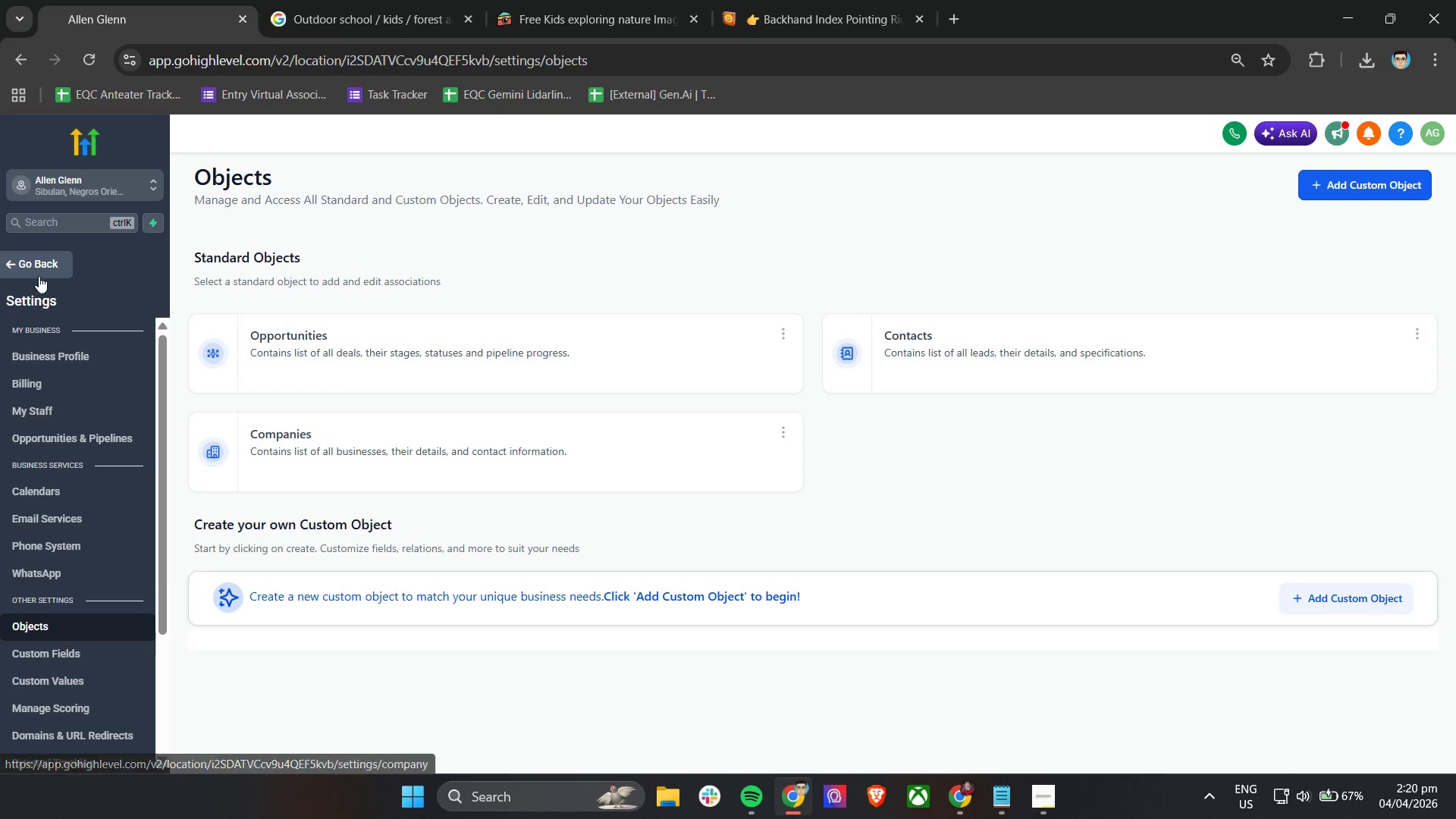 
left_click([43, 268])
 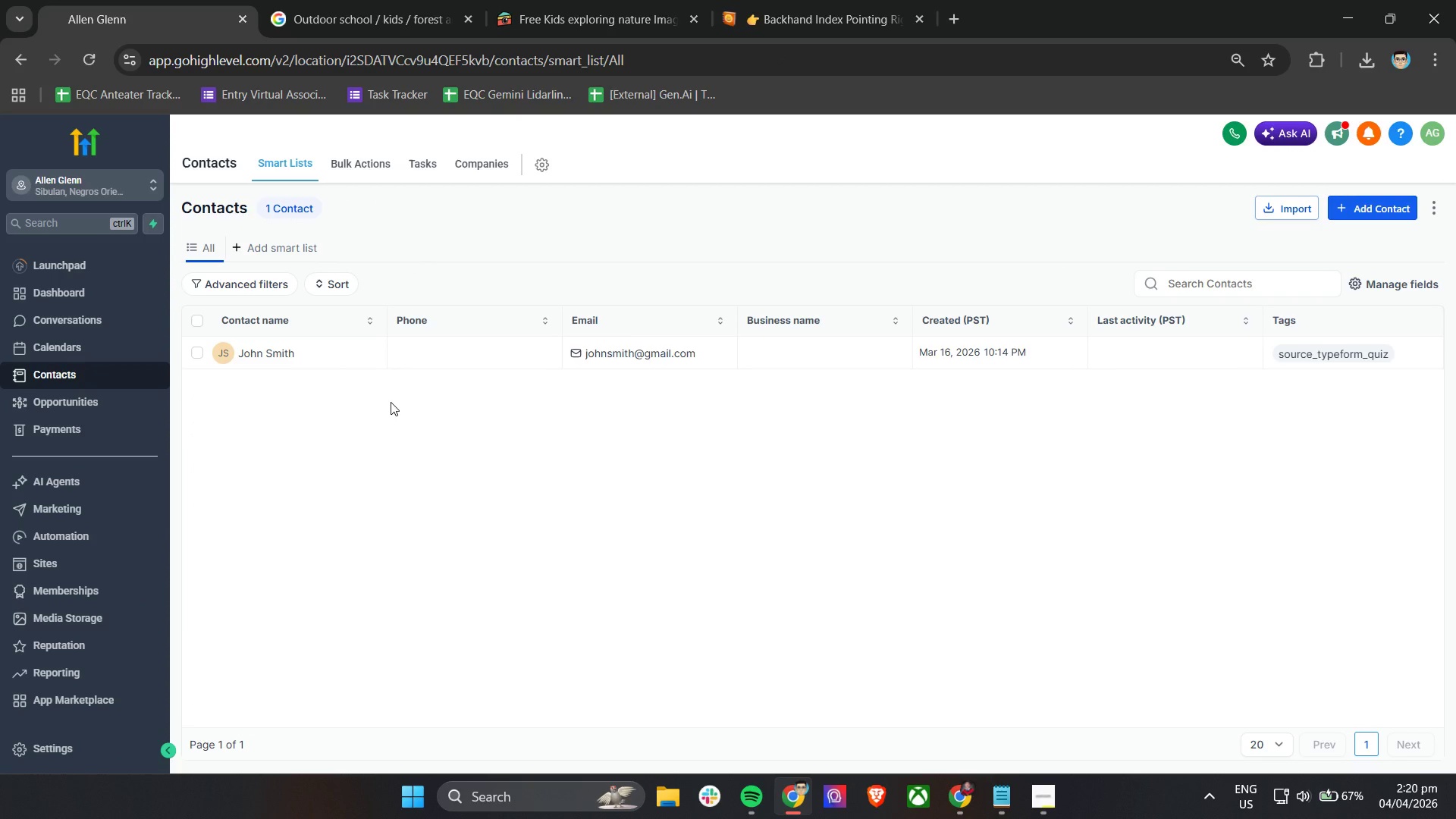 
left_click([1350, 215])
 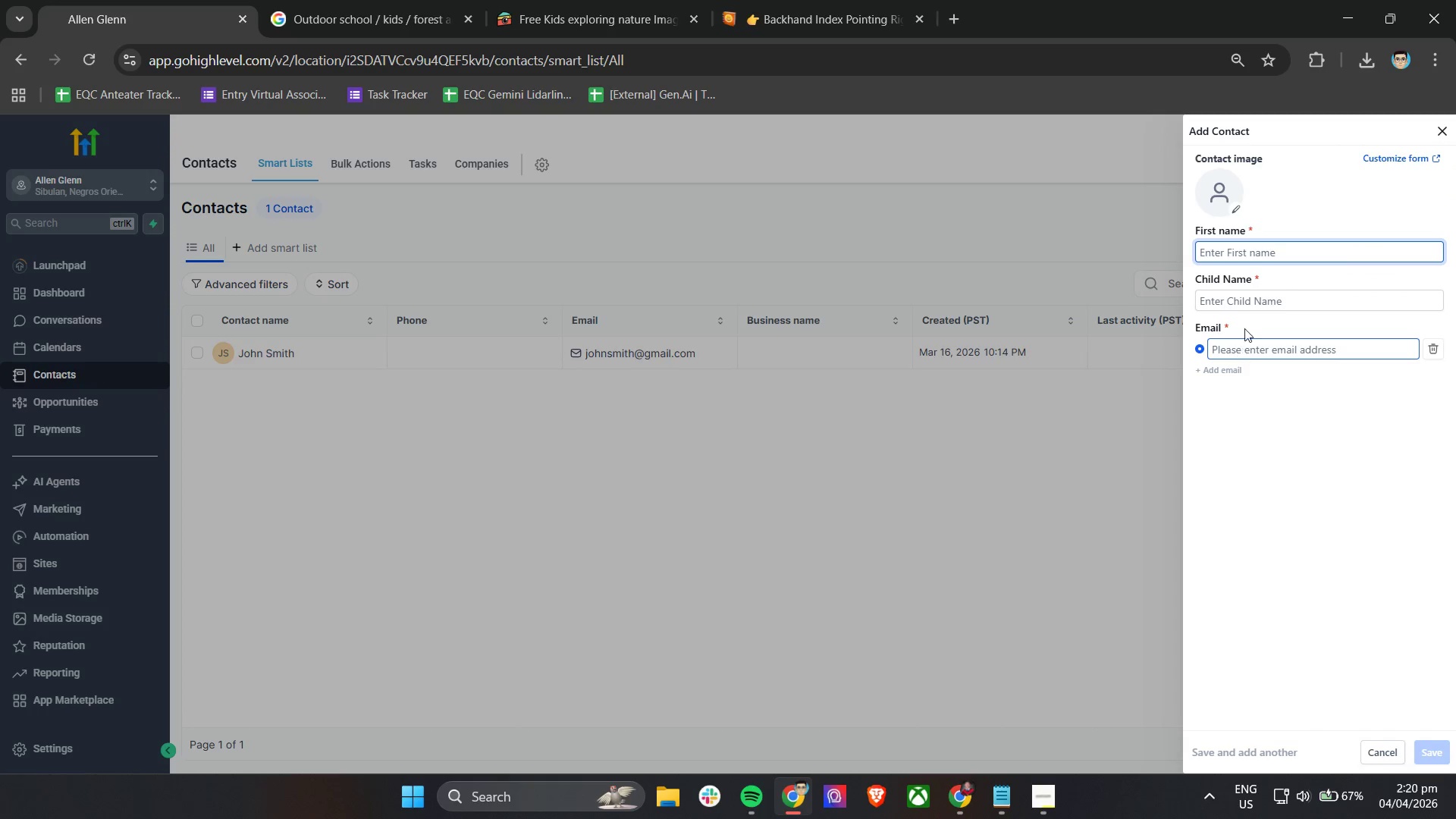 
left_click([1259, 257])
 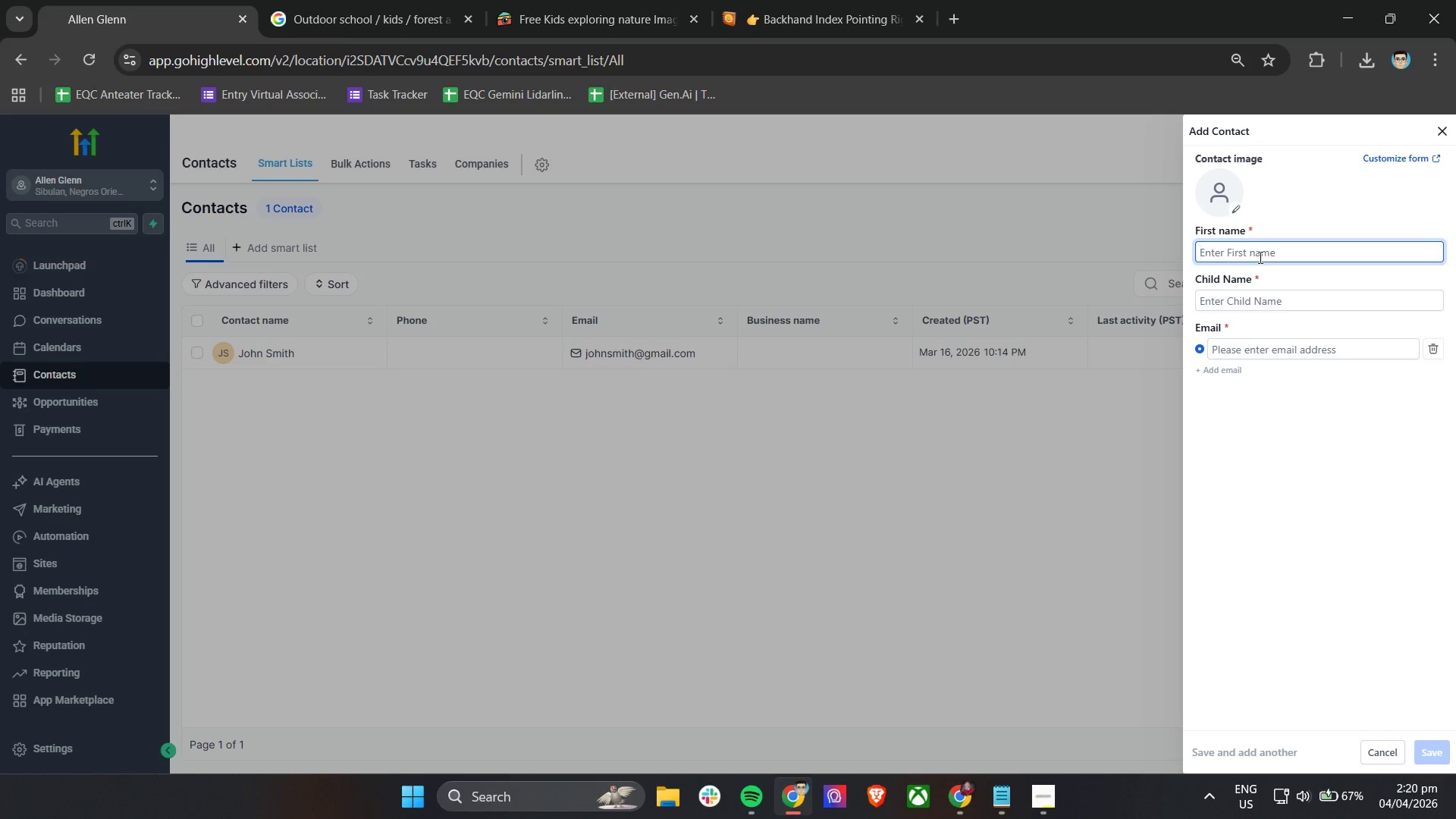 
type(Sarah)
 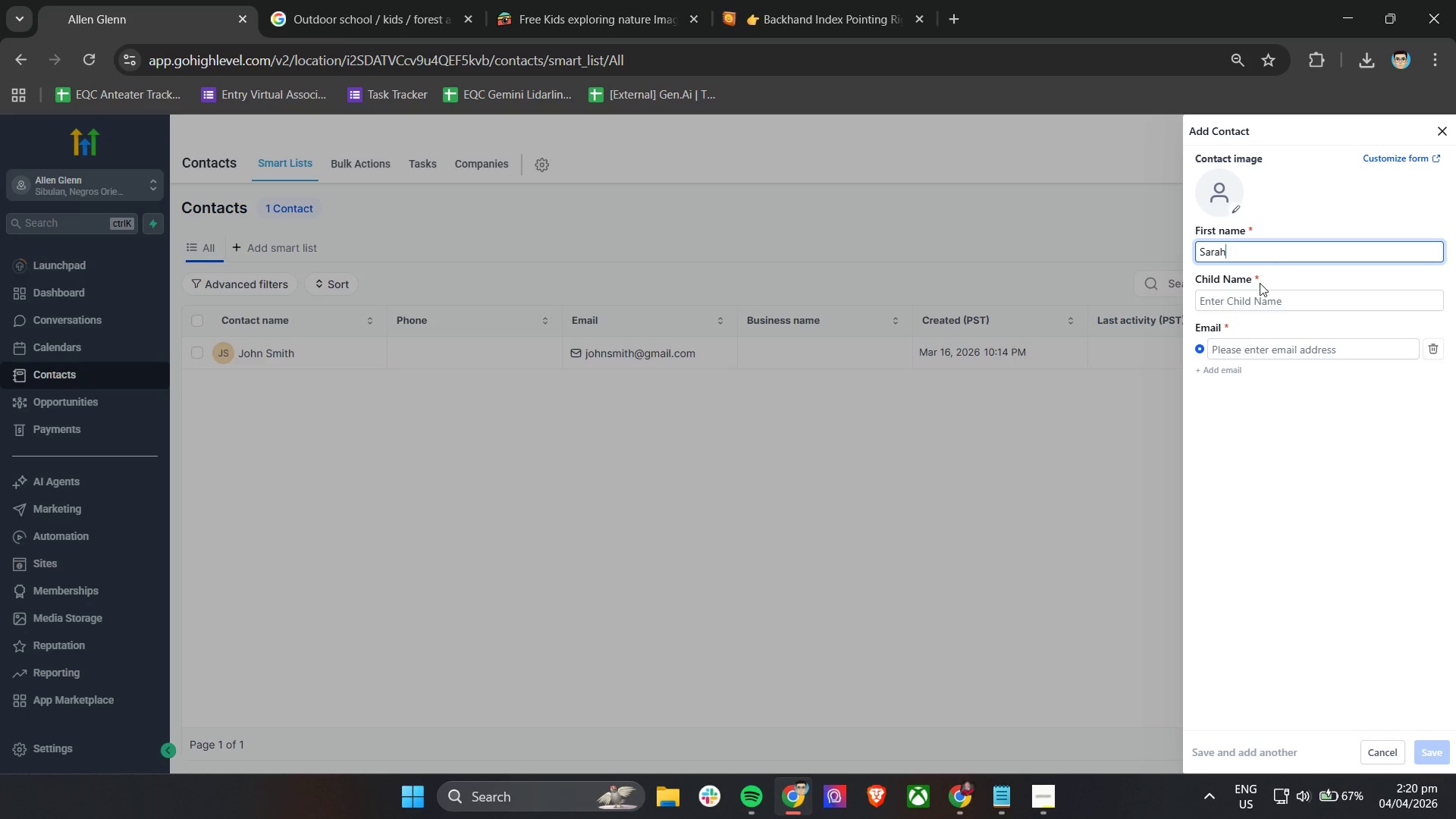 
left_click([1270, 299])
 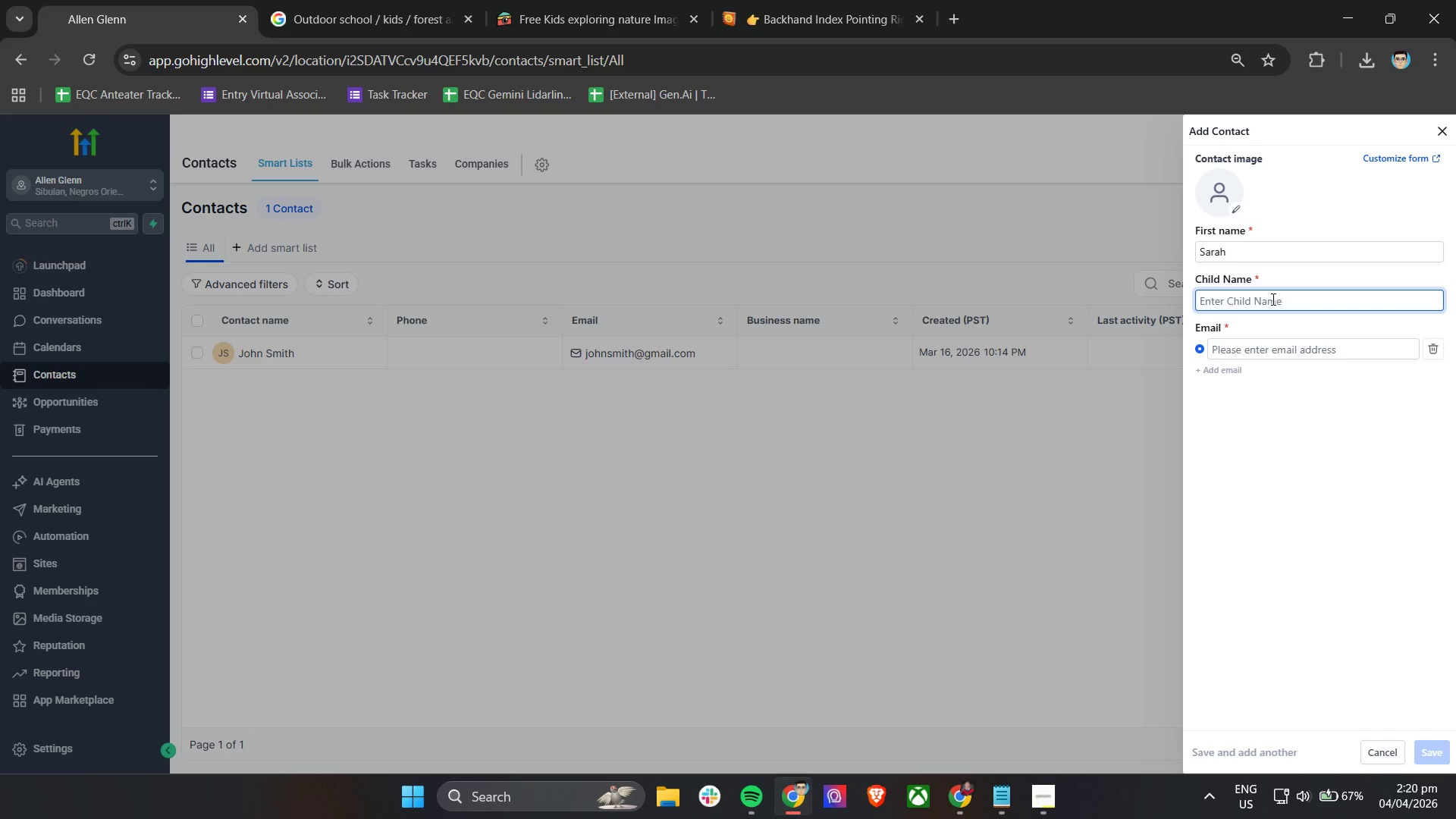 
type(Liam)
 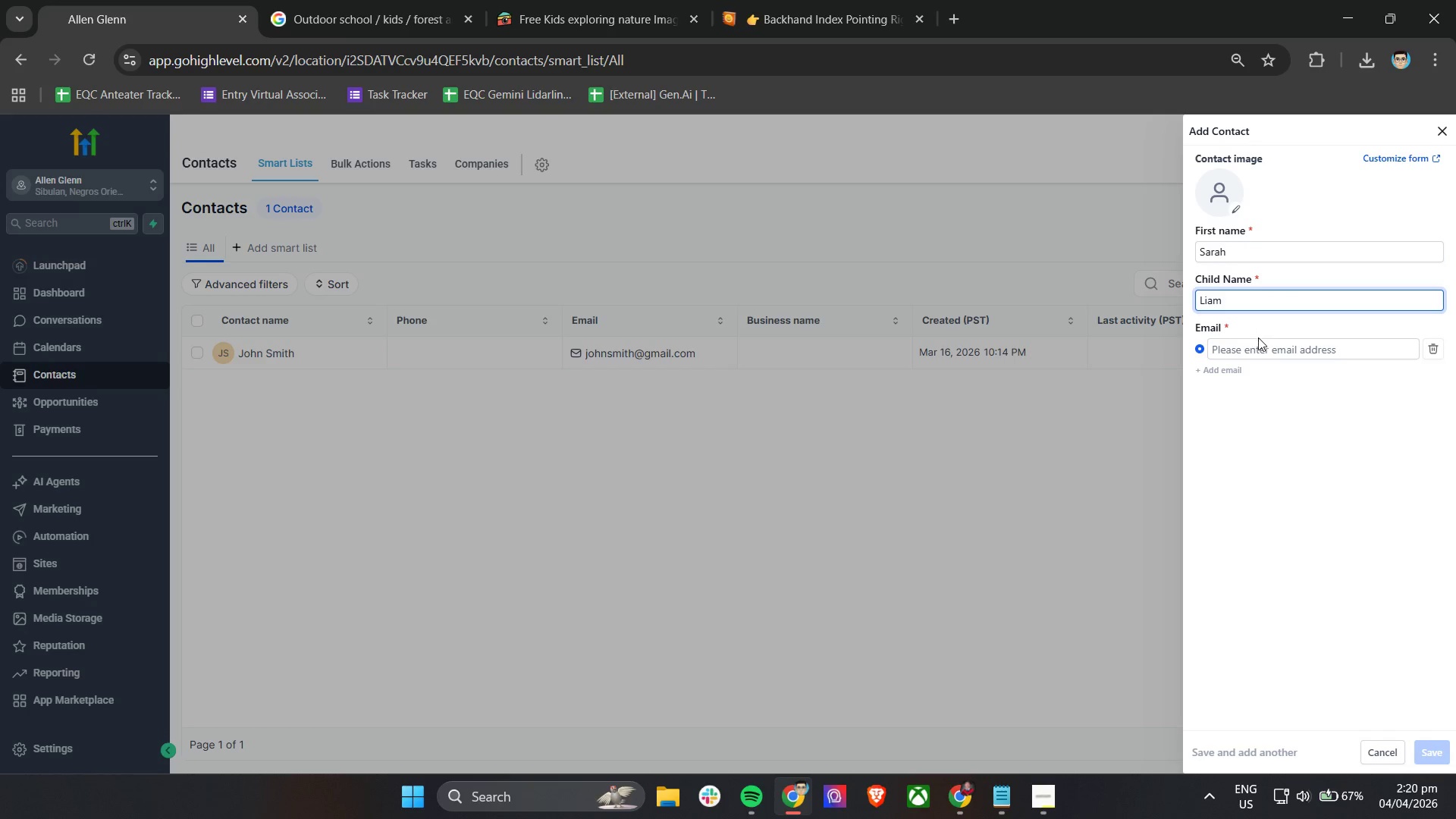 
left_click([1267, 356])
 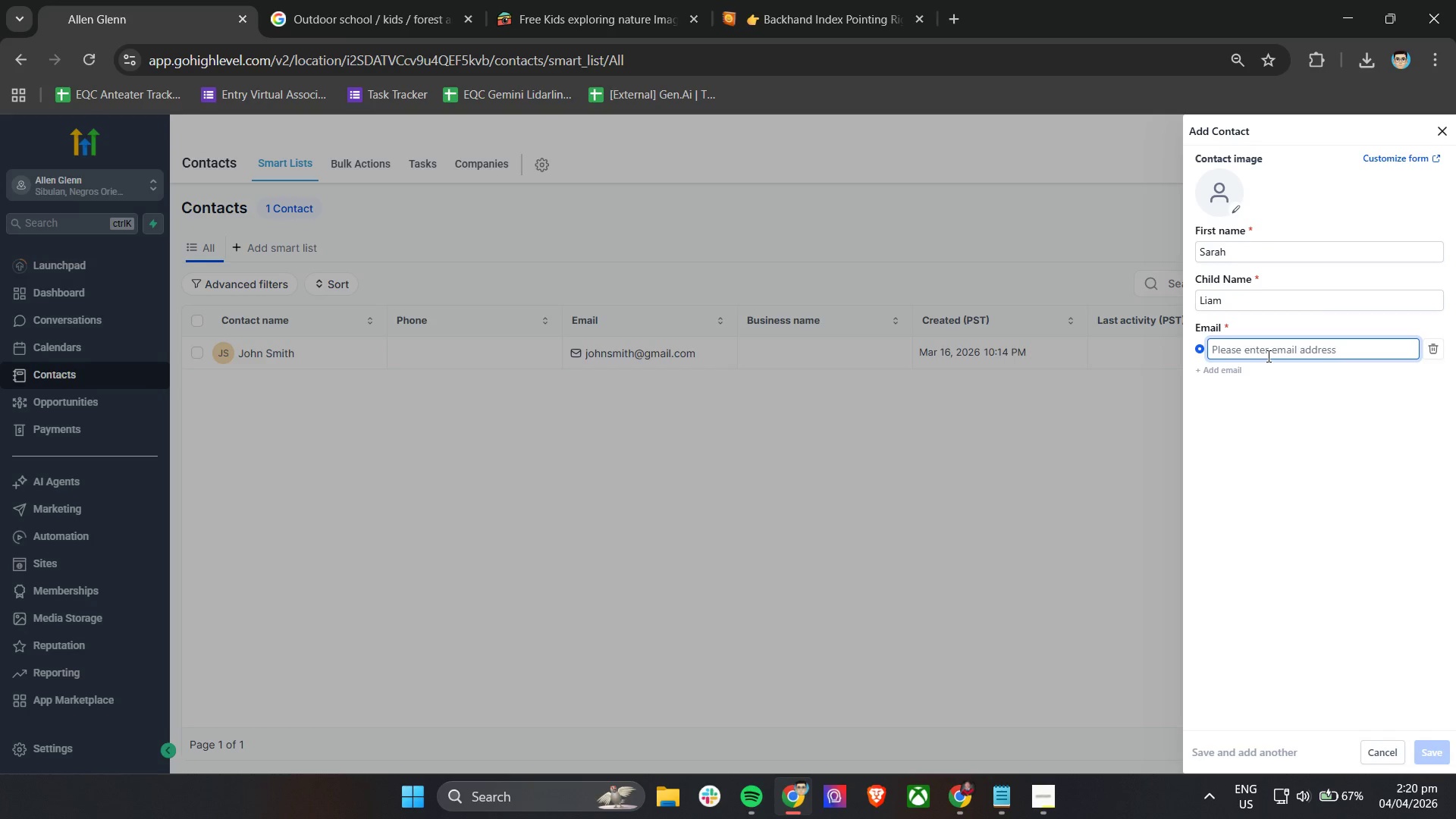 
hold_key(key=S, duration=0.31)
 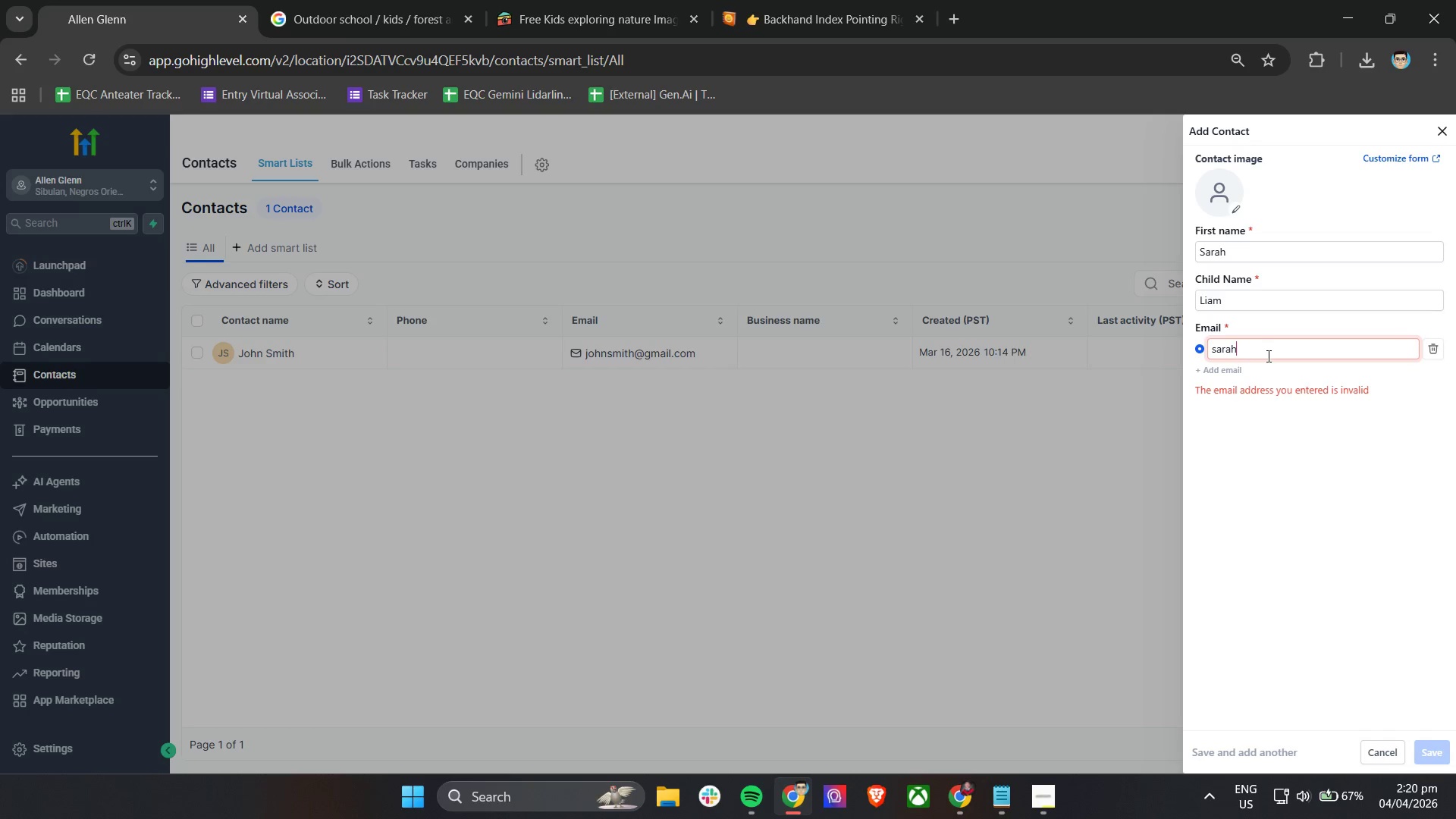 
type(arah@test)
 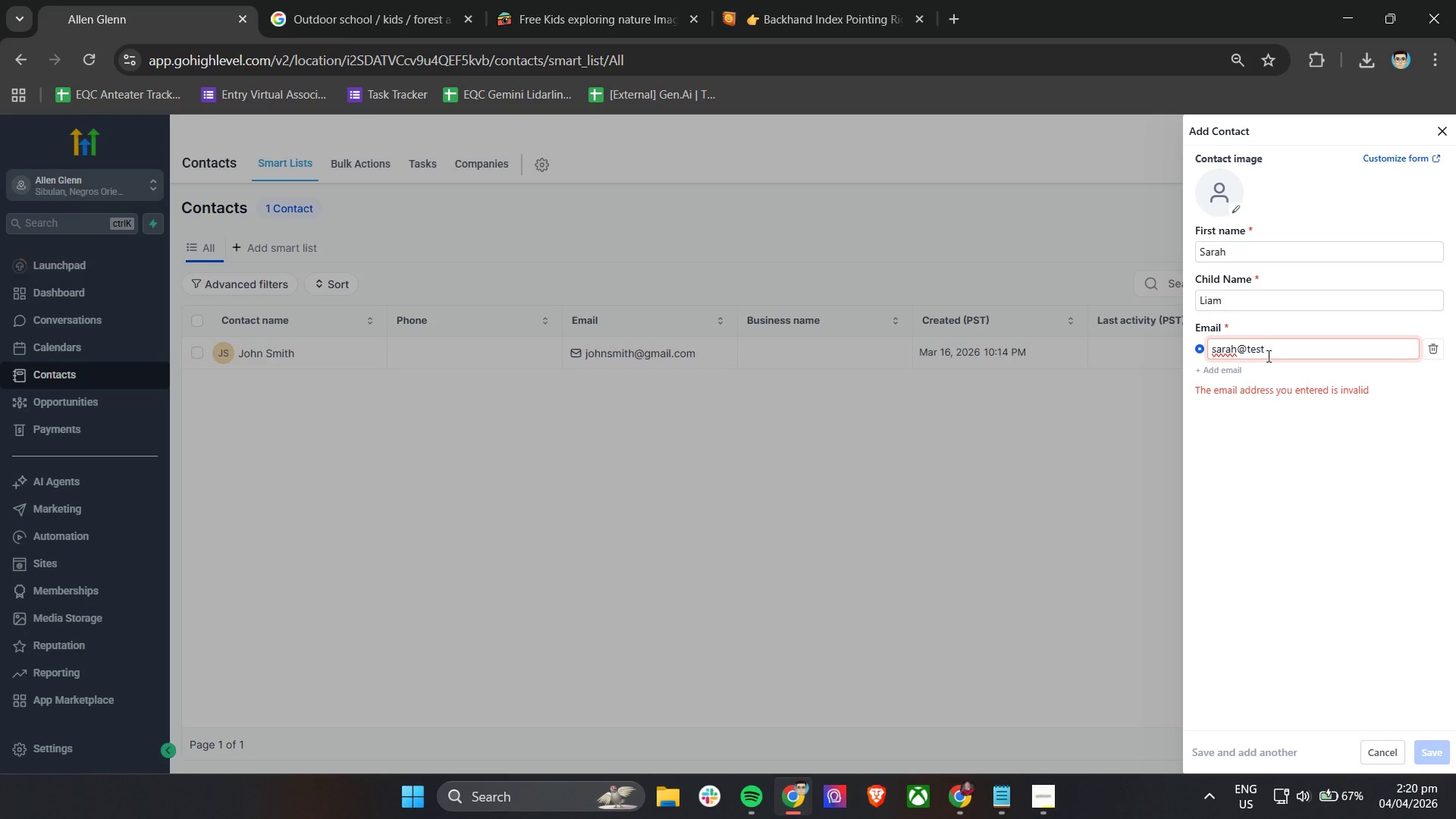 
type(.com)
 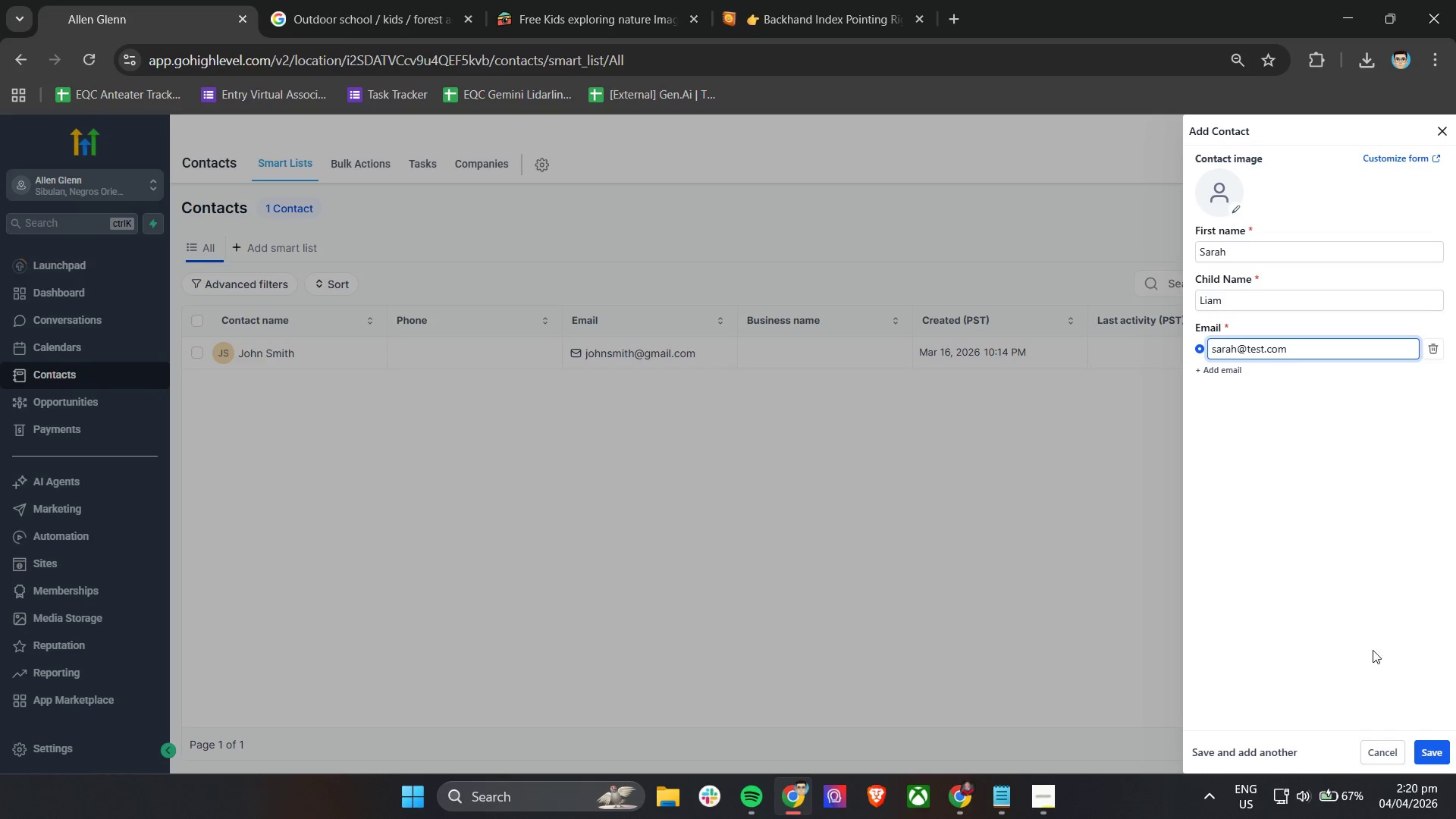 
left_click([1427, 749])
 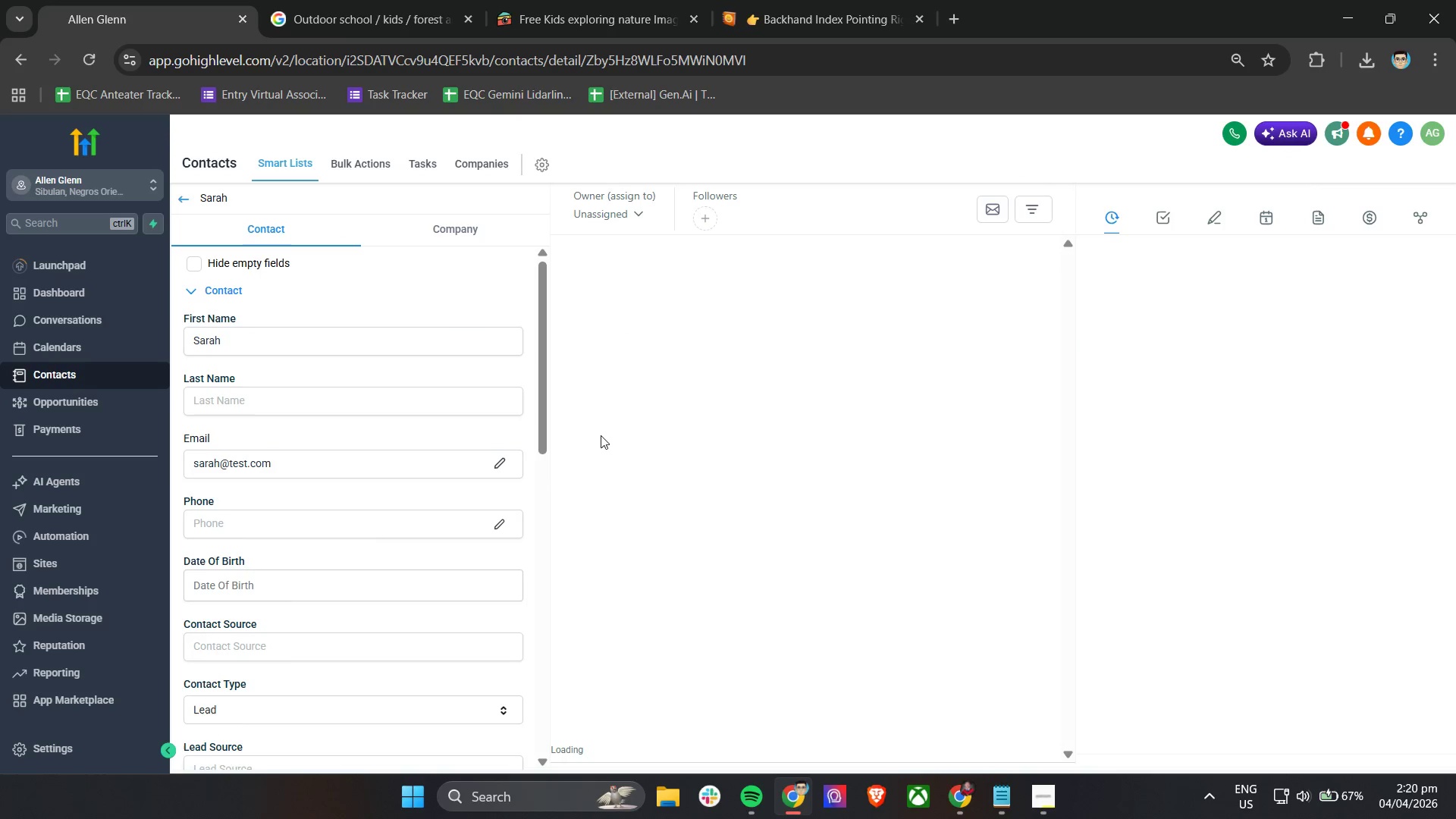 
scroll: coordinate [235, 288], scroll_direction: up, amount: 2.0
 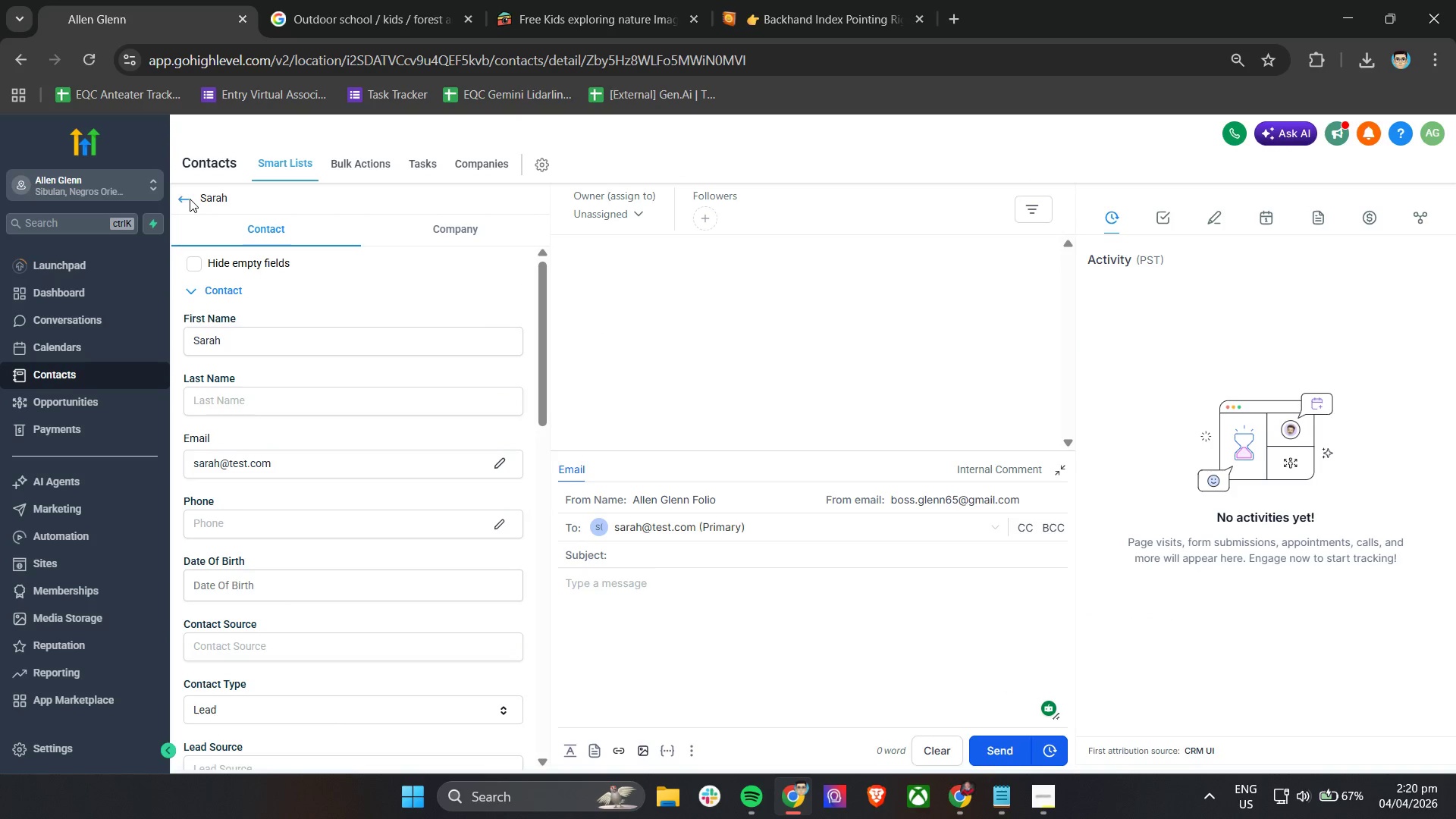 
left_click([186, 199])
 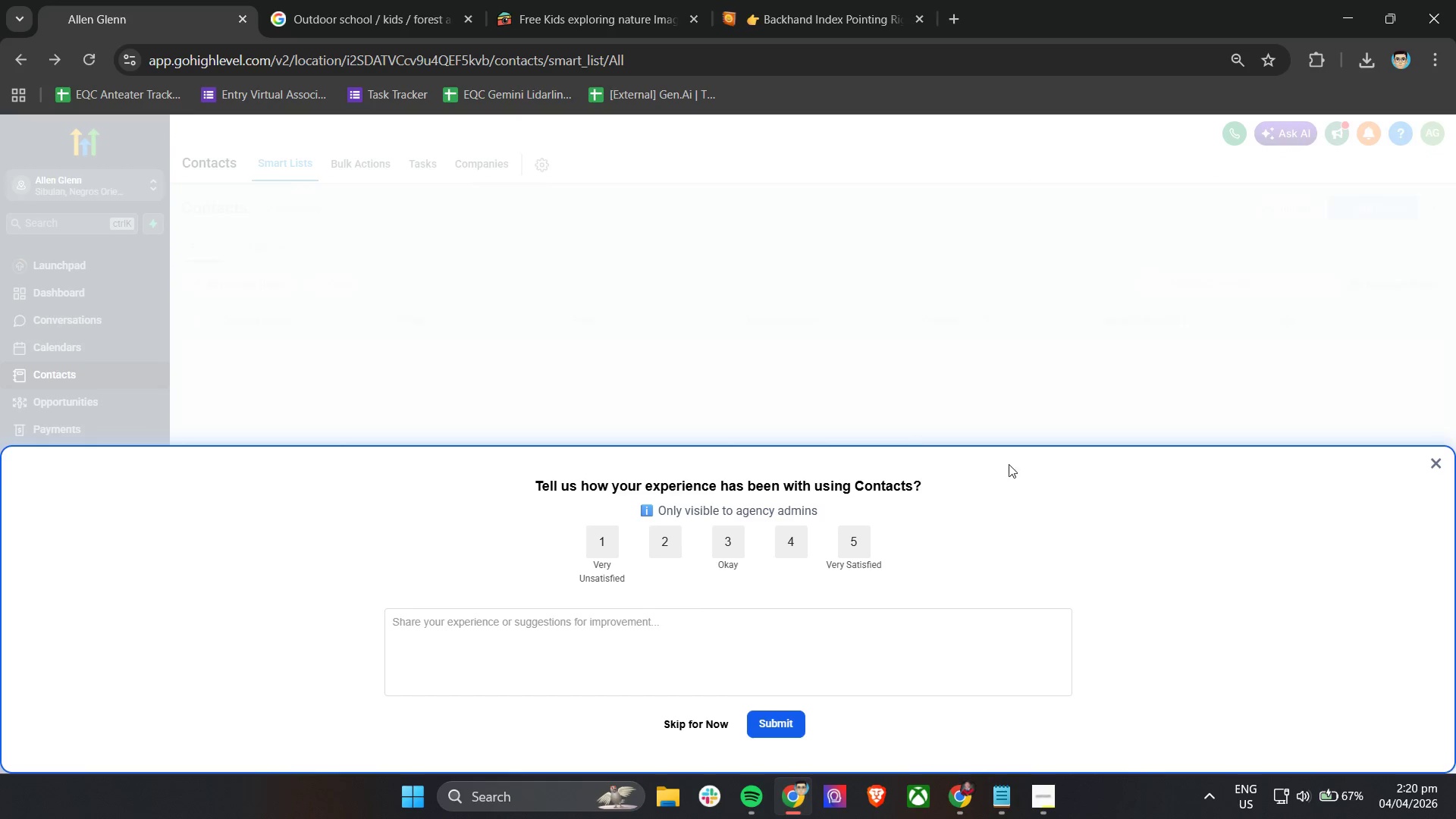 
left_click([1436, 466])
 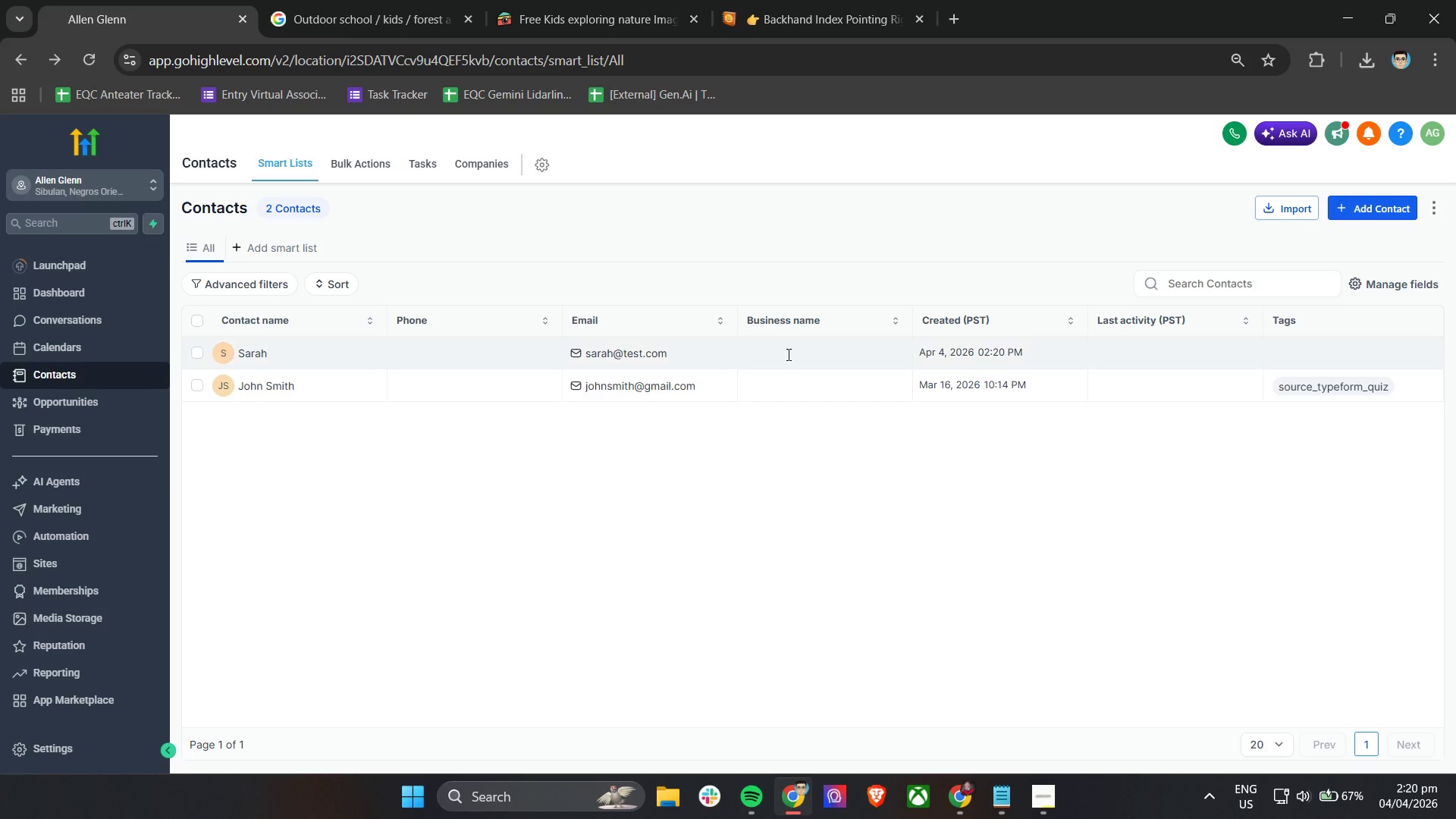 
wait(6.38)
 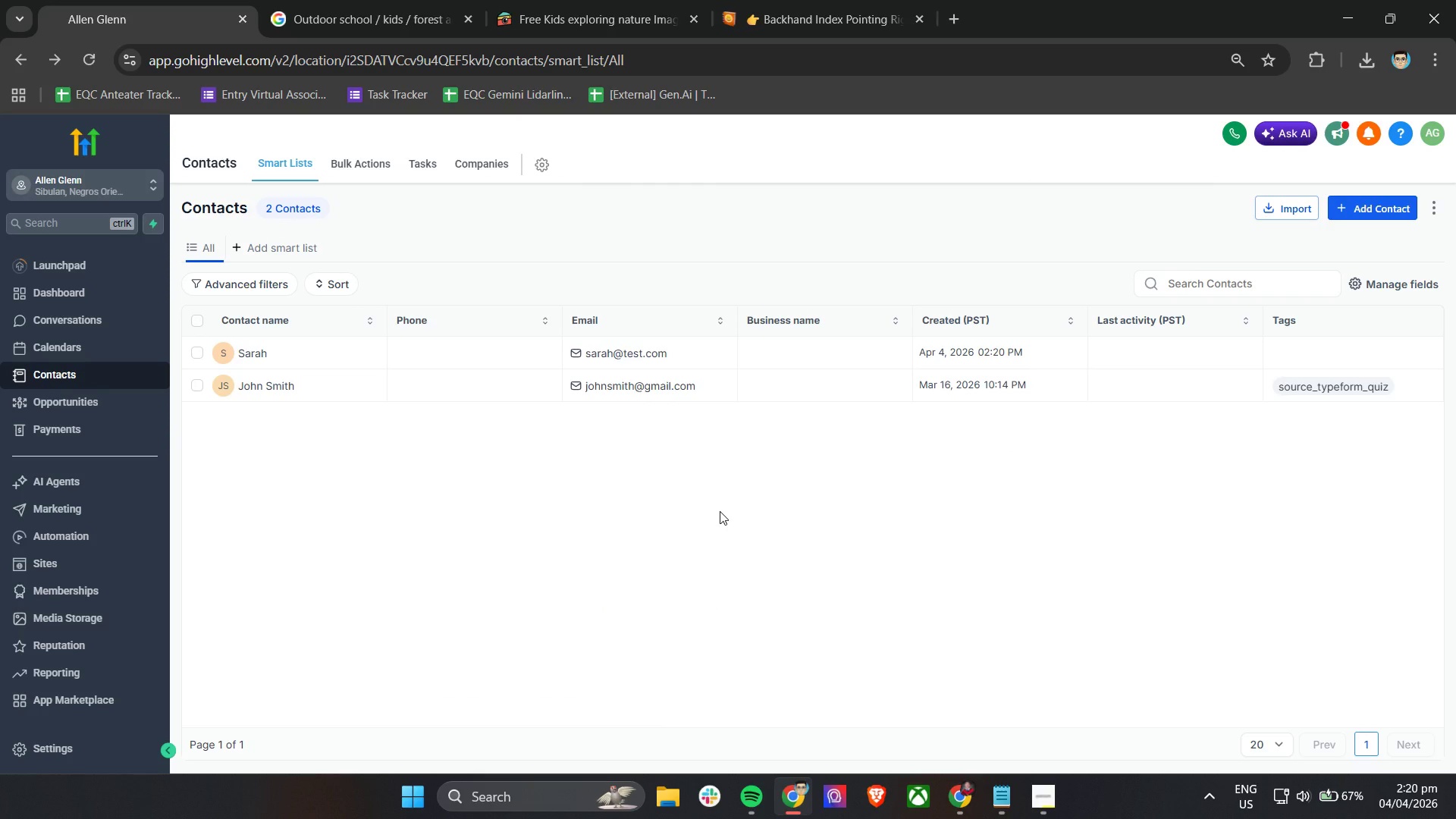 
left_click([542, 322])
 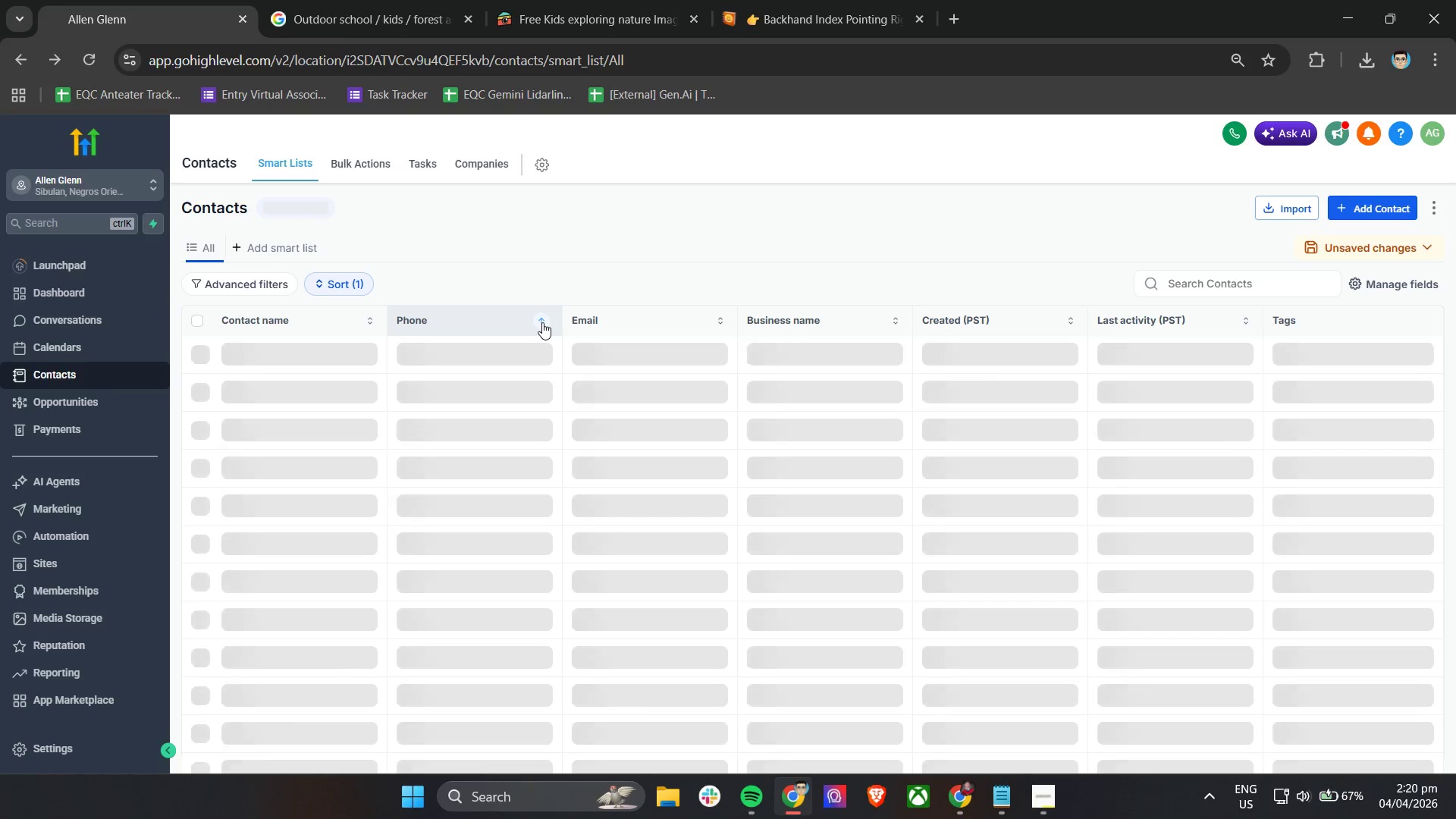 
left_click([542, 322])
 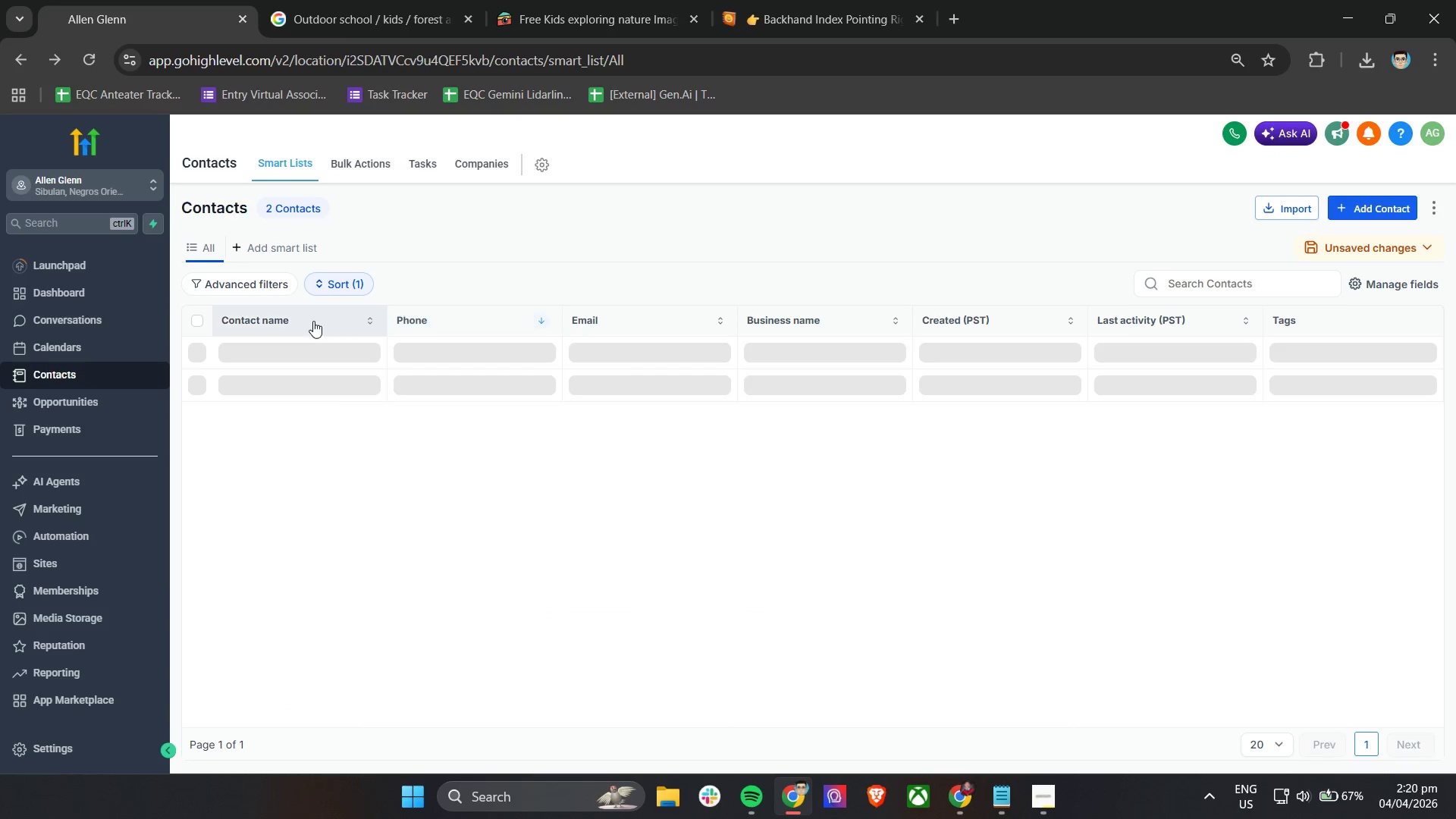 
left_click([306, 323])
 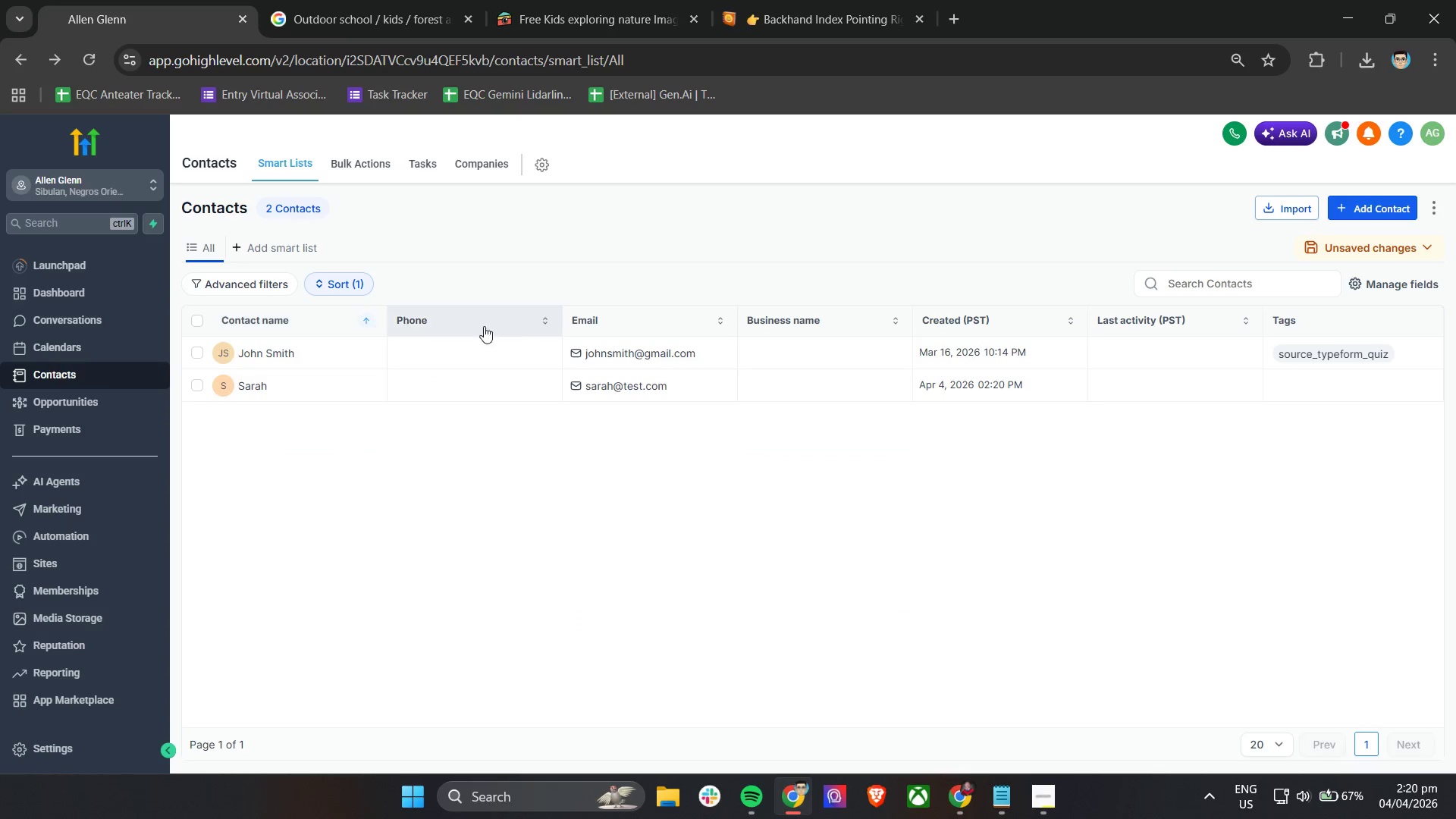 
right_click([522, 322])
 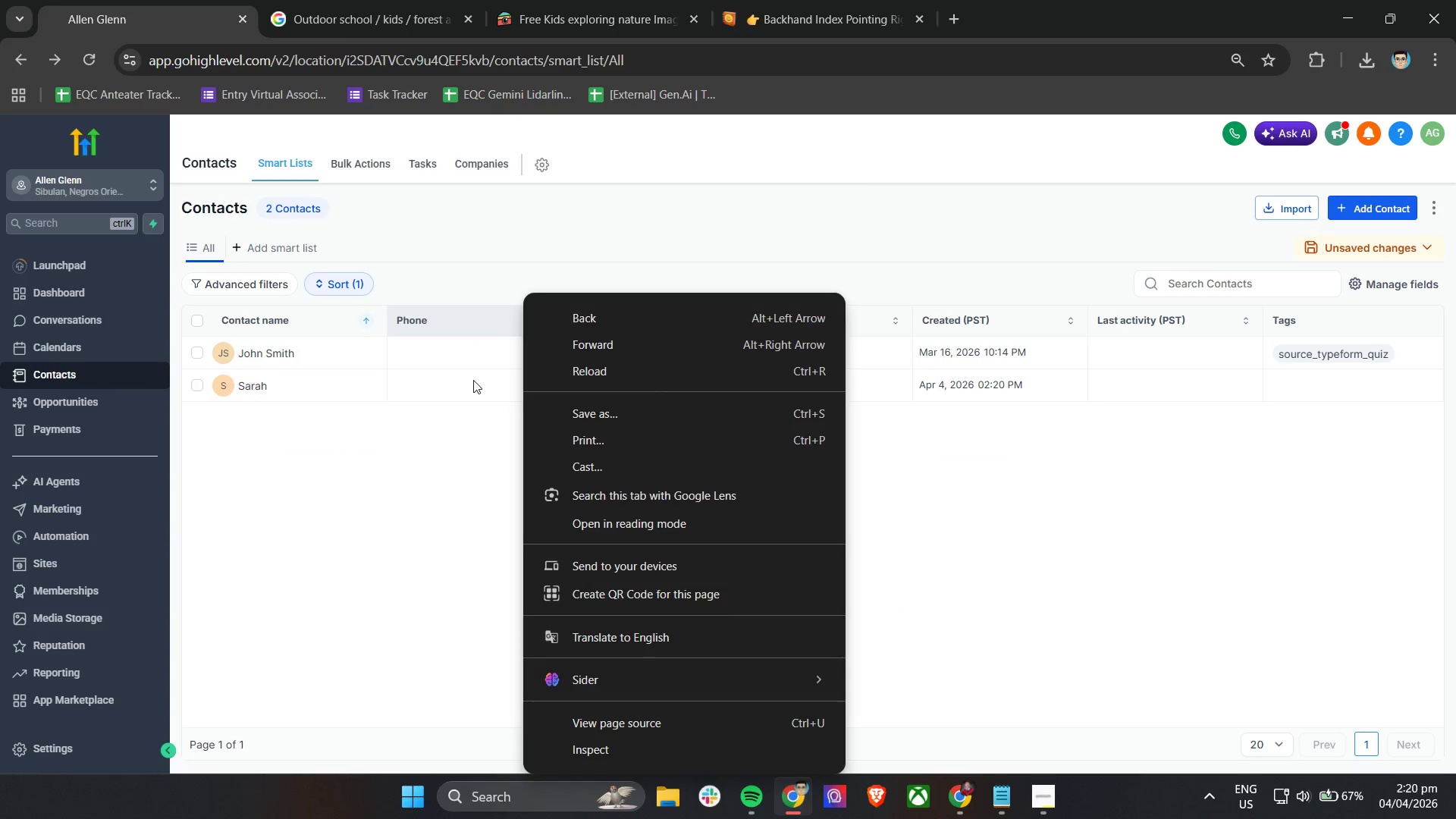 
left_click([459, 441])
 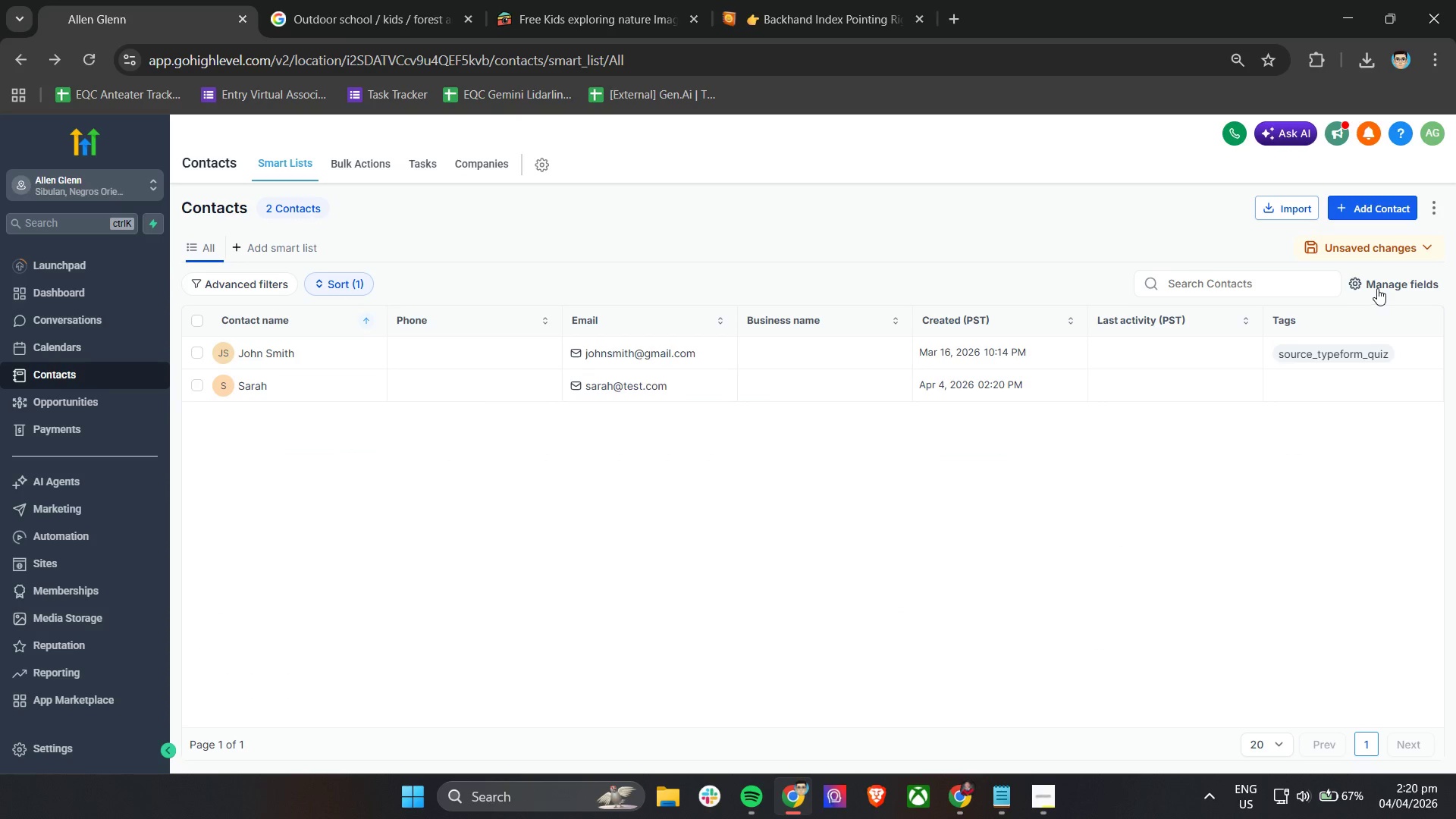 
left_click([1379, 285])
 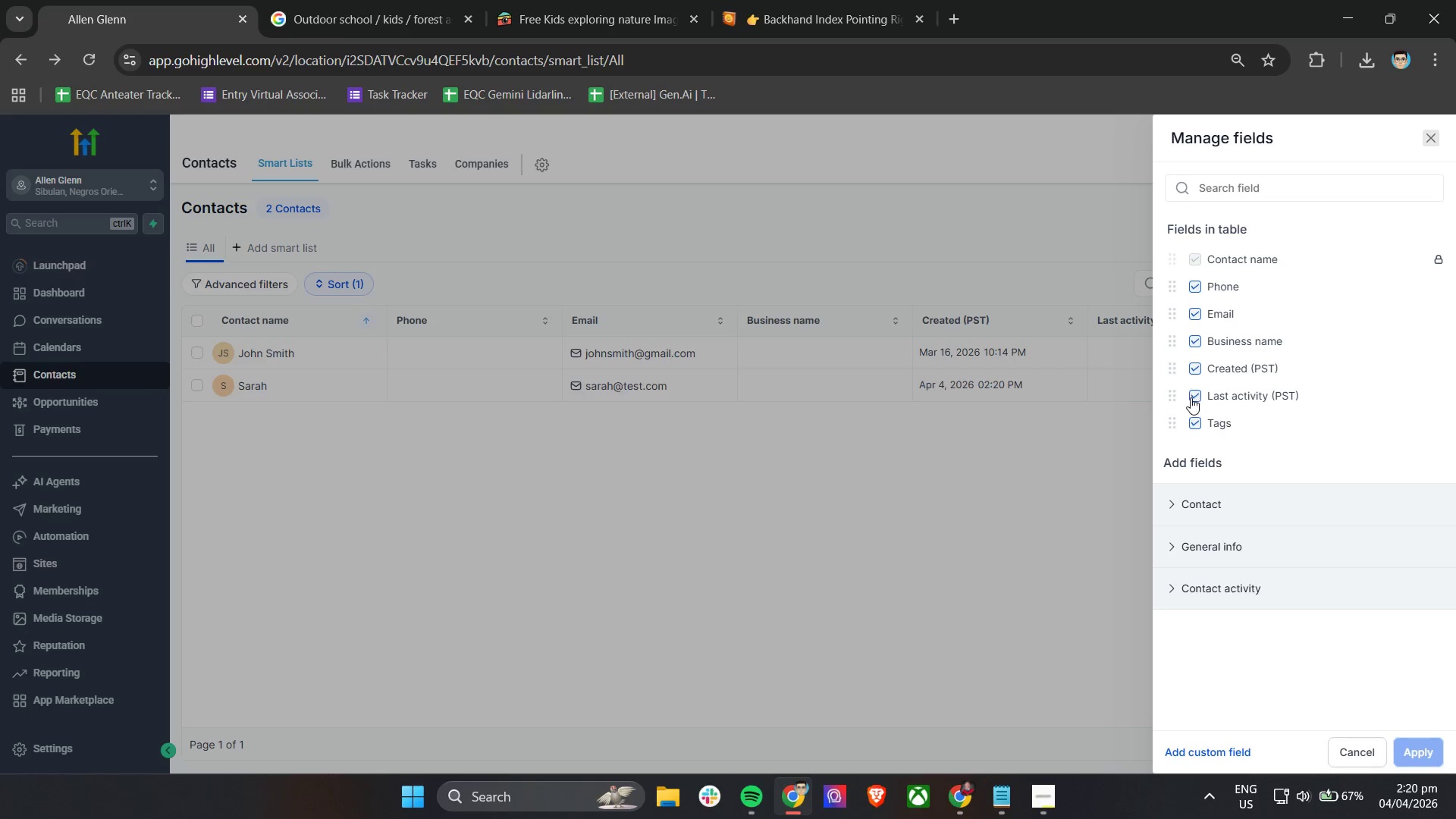 
scroll: coordinate [1215, 431], scroll_direction: down, amount: 2.0
 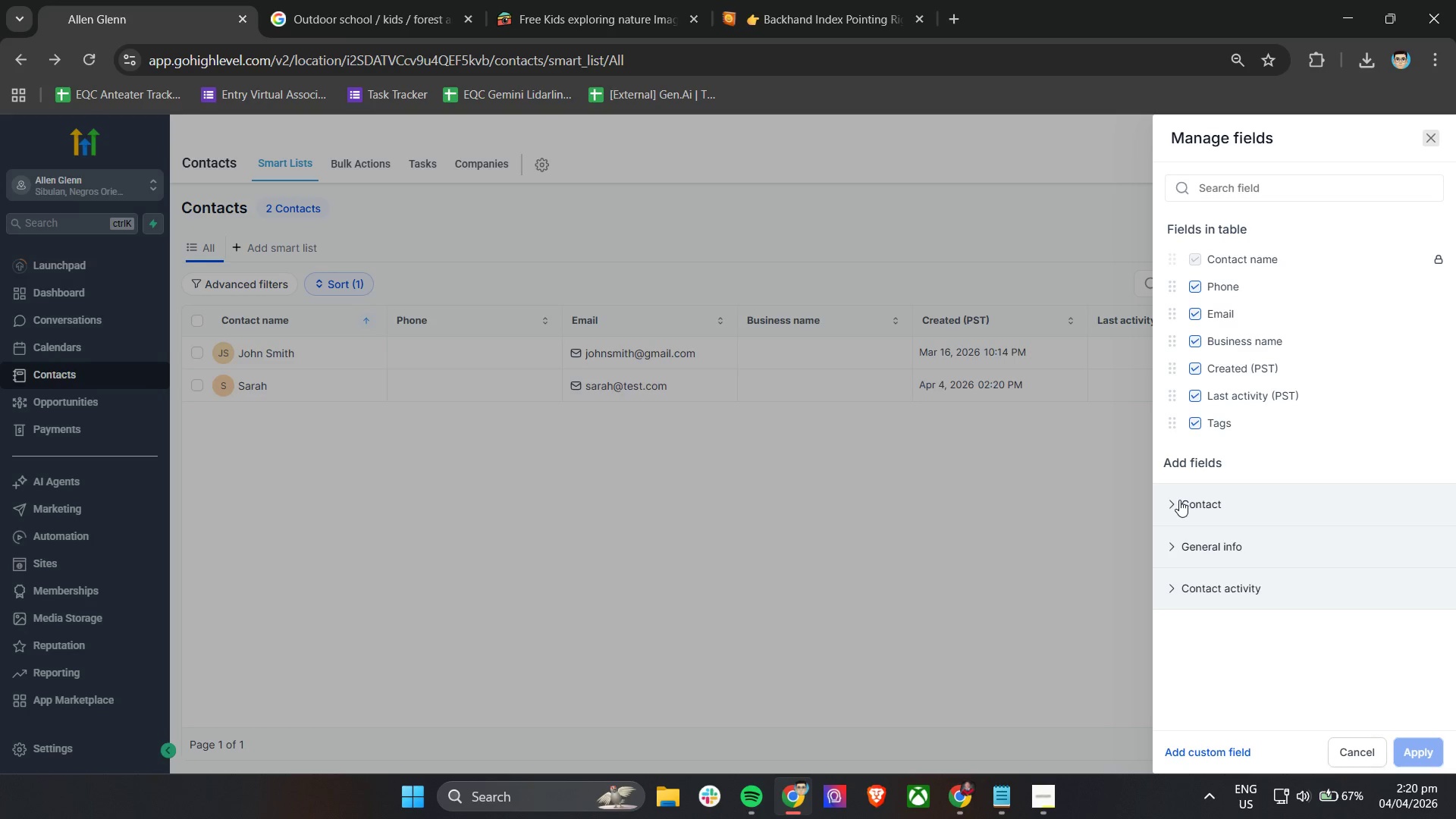 
left_click([1178, 502])
 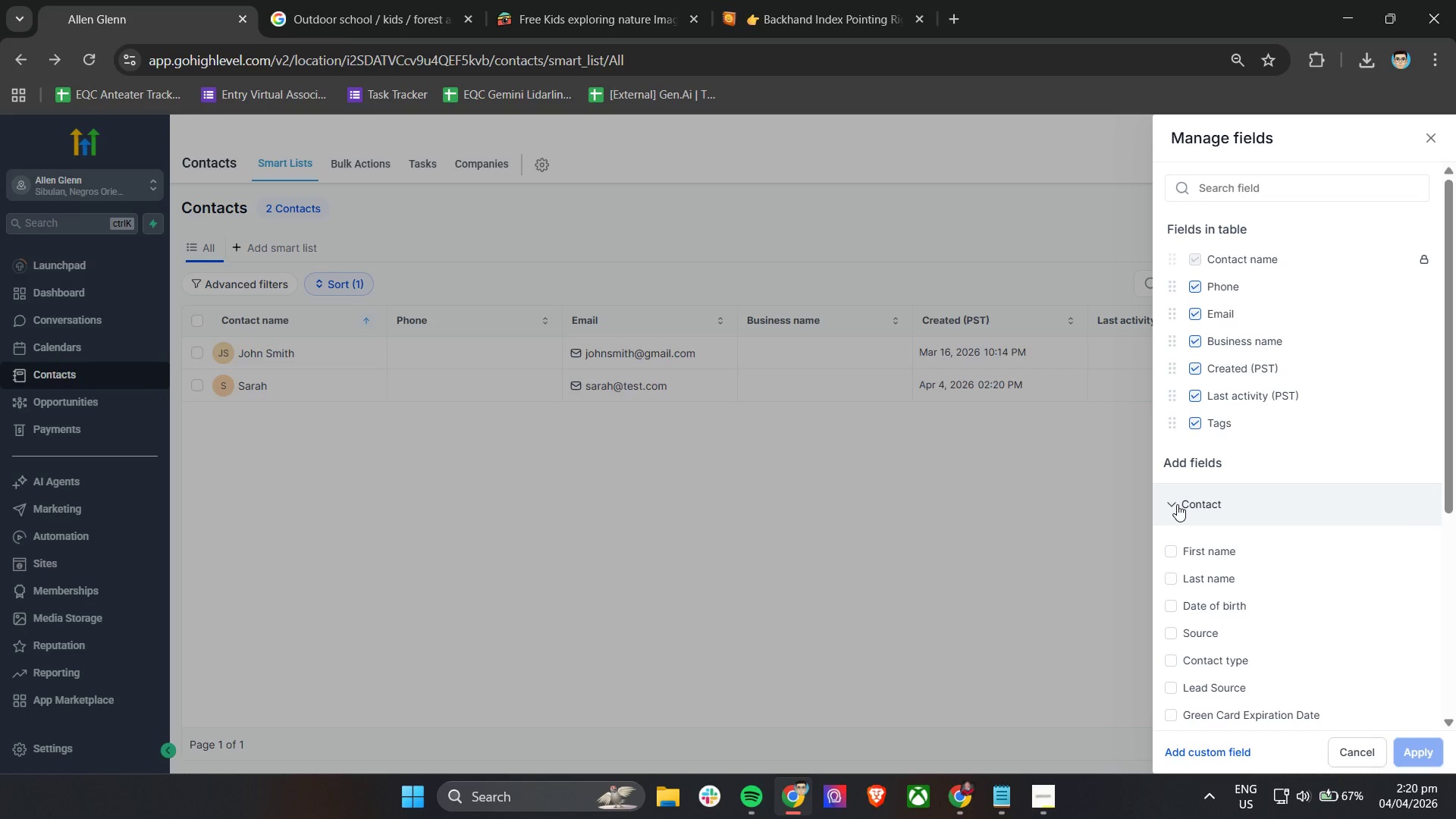 
scroll: coordinate [1254, 599], scroll_direction: down, amount: 5.0
 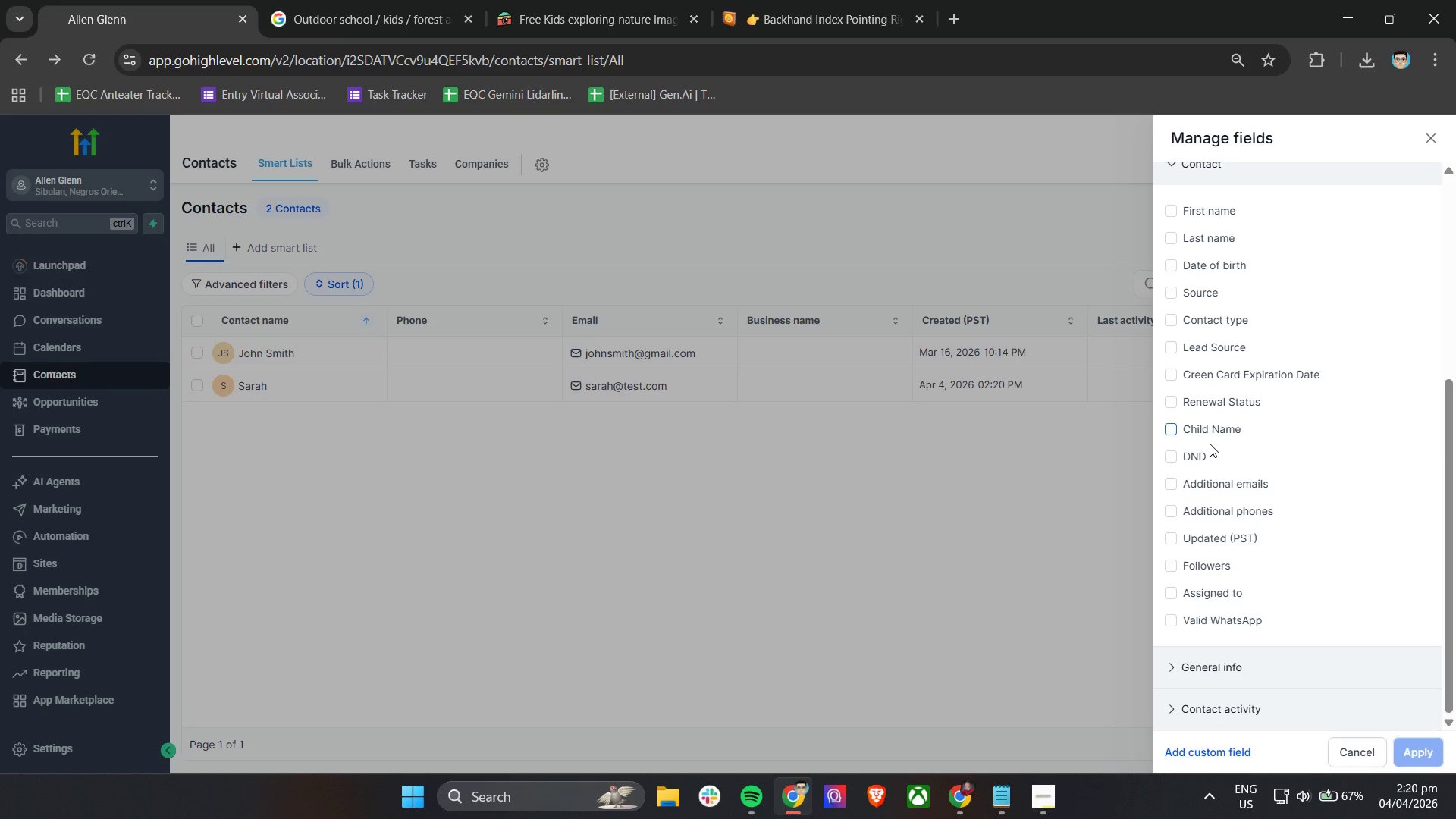 
left_click([1210, 435])
 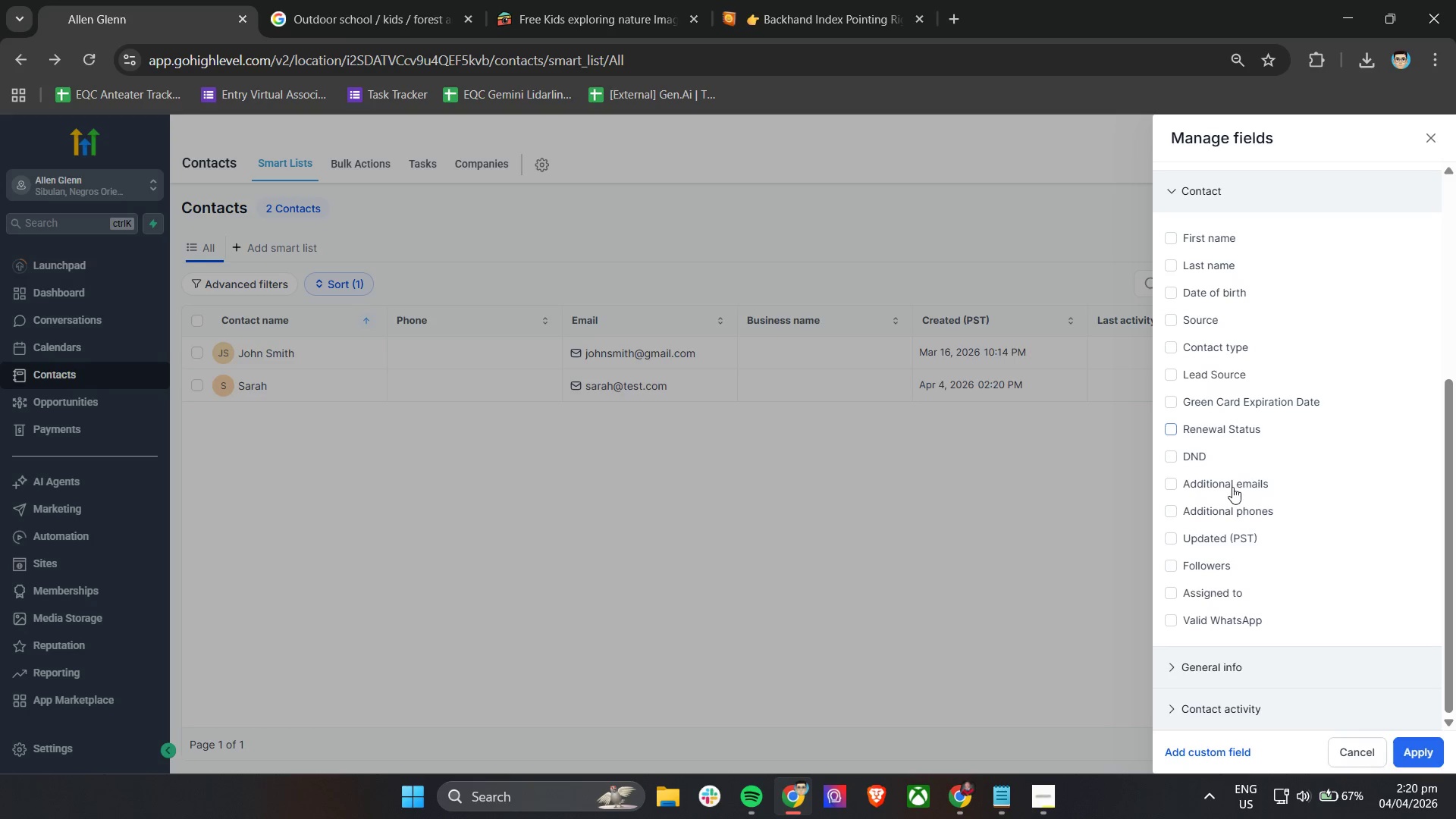 
scroll: coordinate [1260, 526], scroll_direction: up, amount: 7.0
 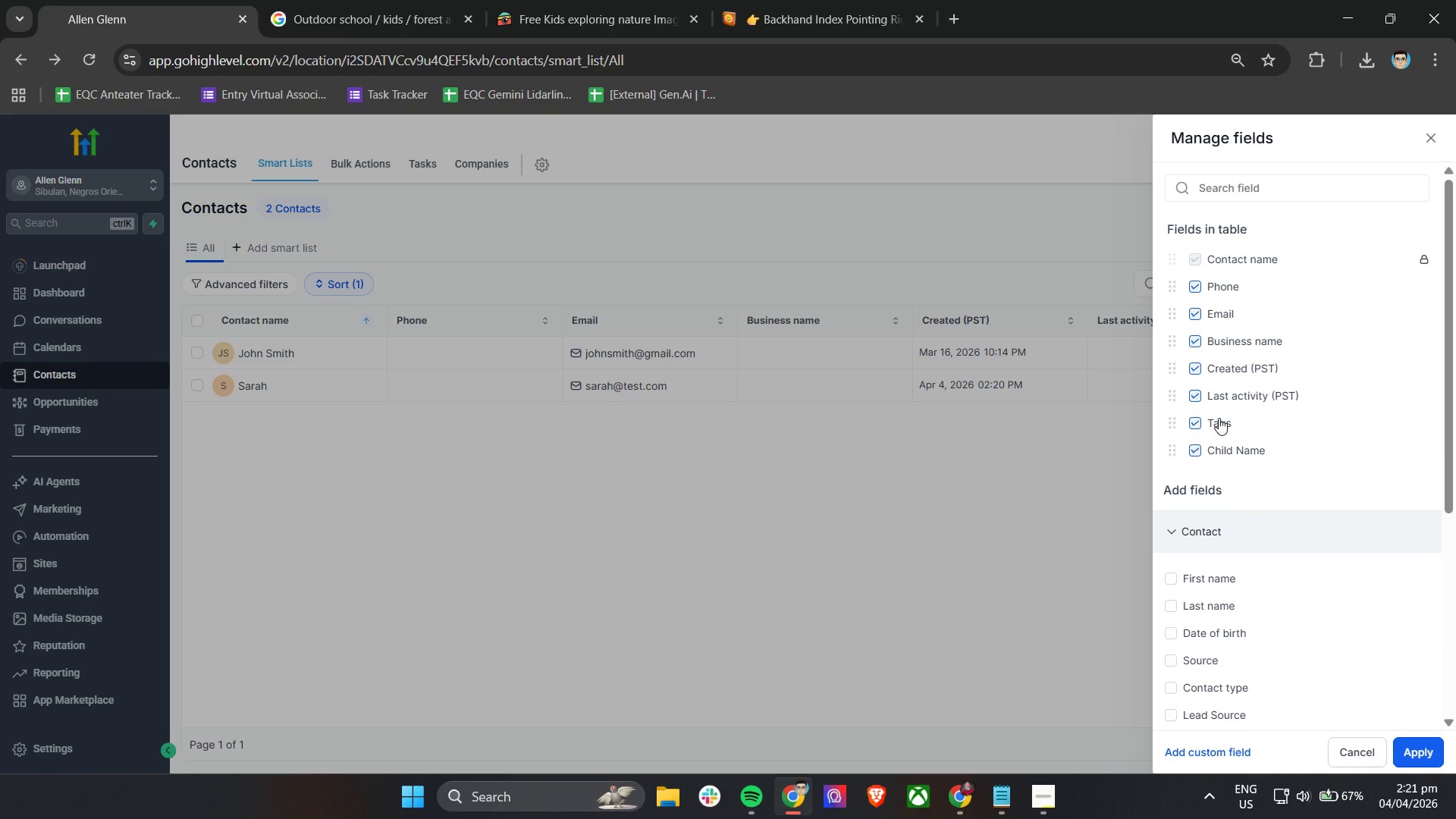 
left_click([1219, 418])
 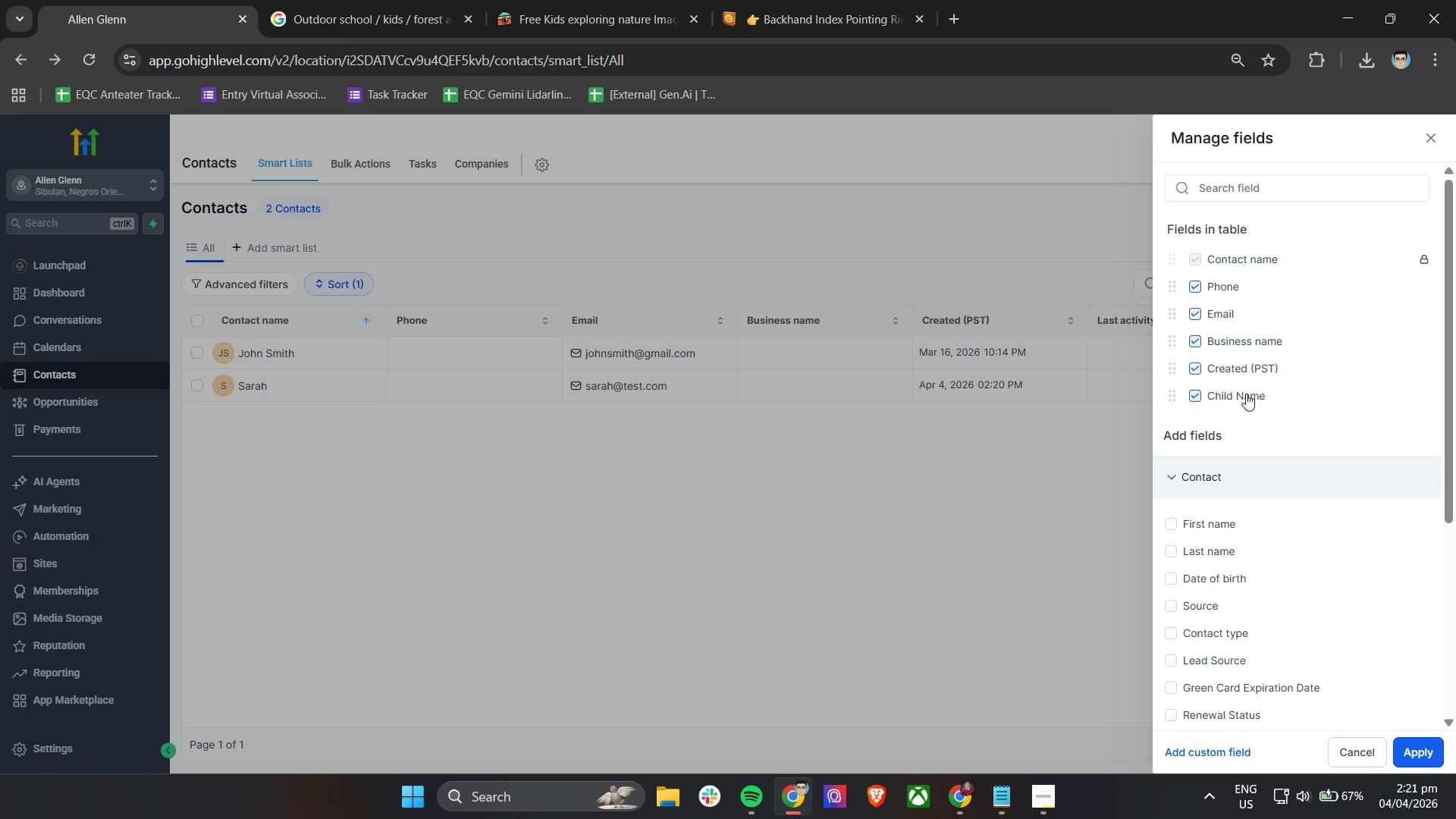 
double_click([1228, 373])
 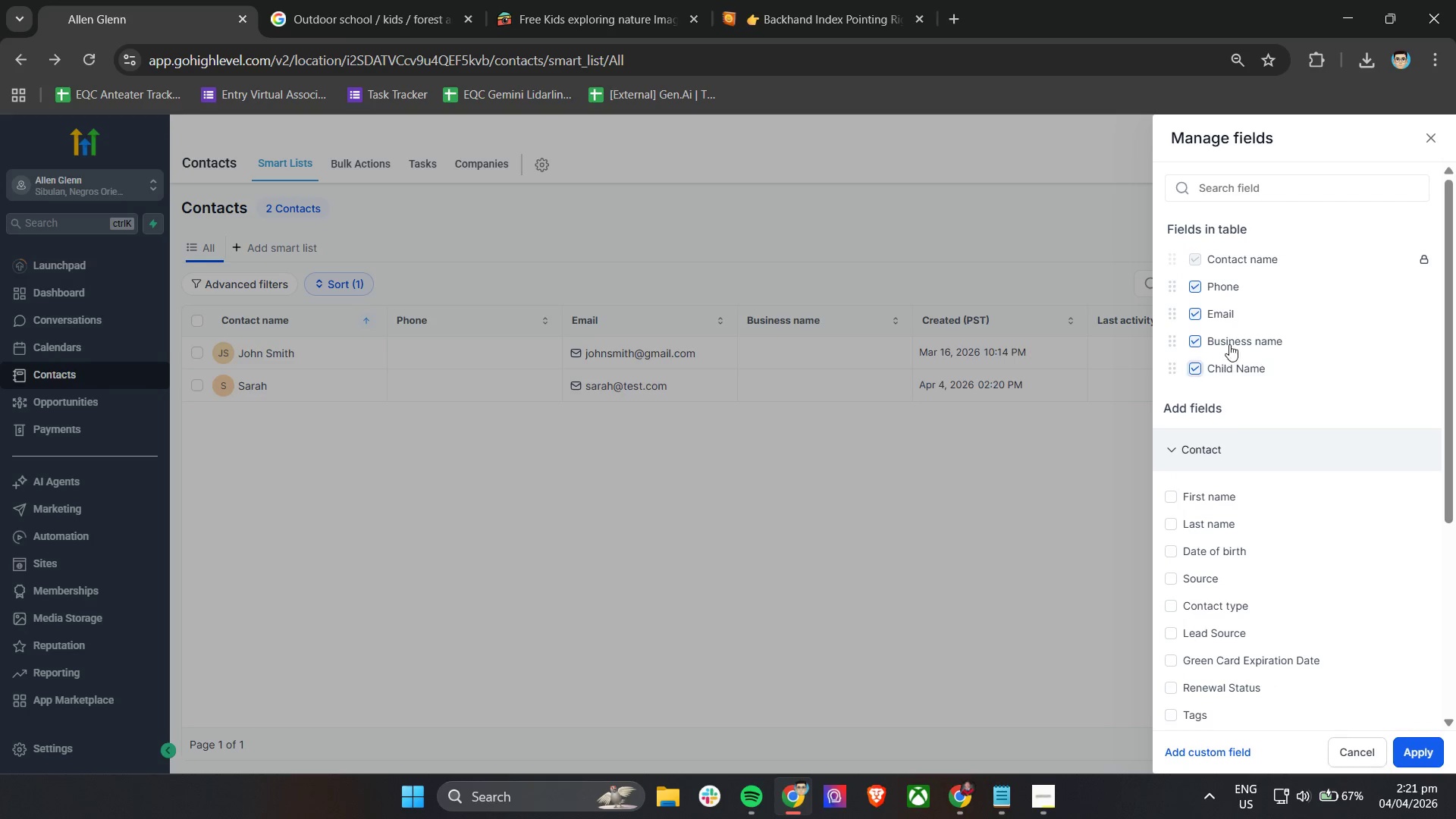 
triple_click([1229, 340])
 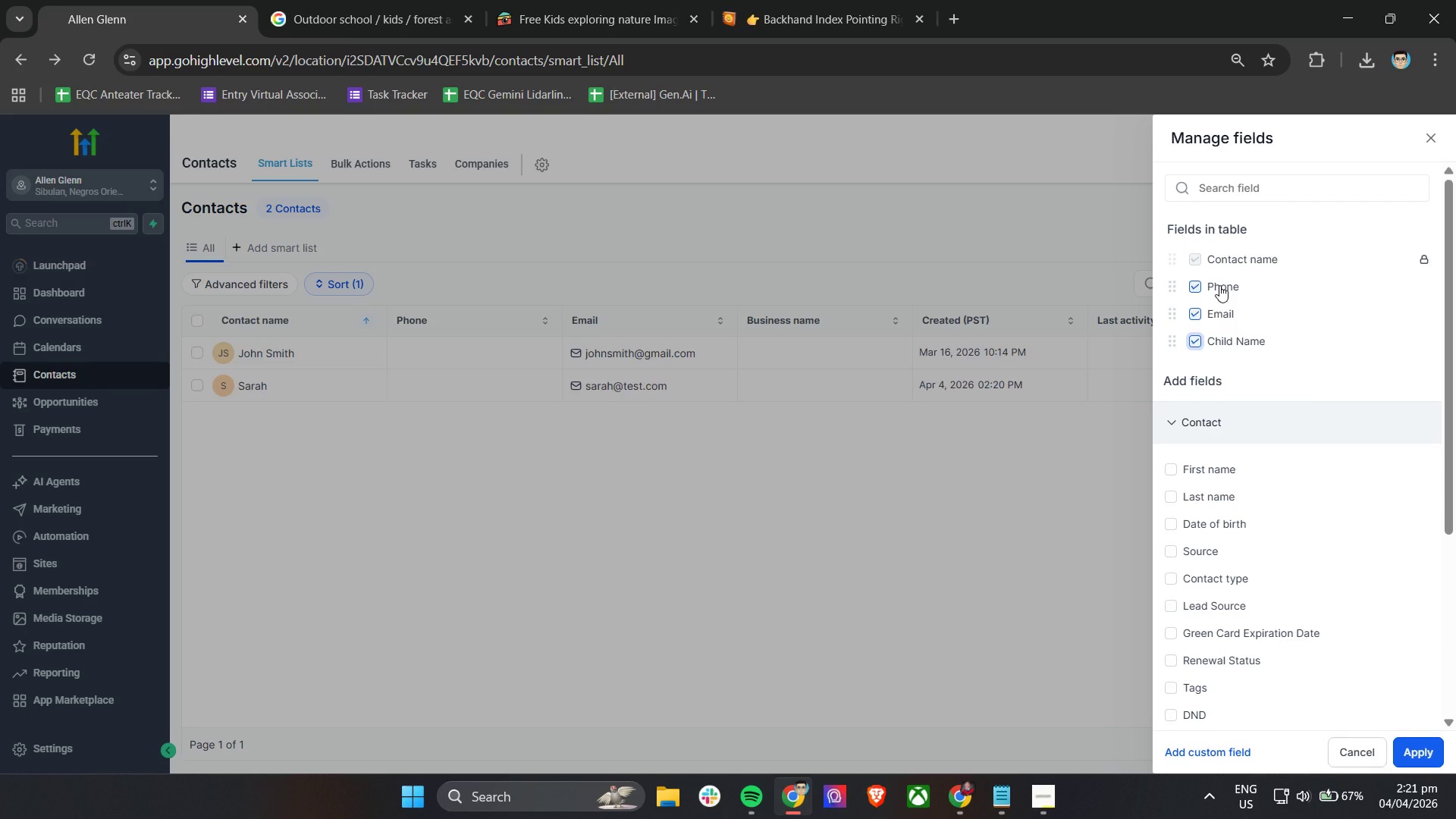 
left_click([1219, 285])
 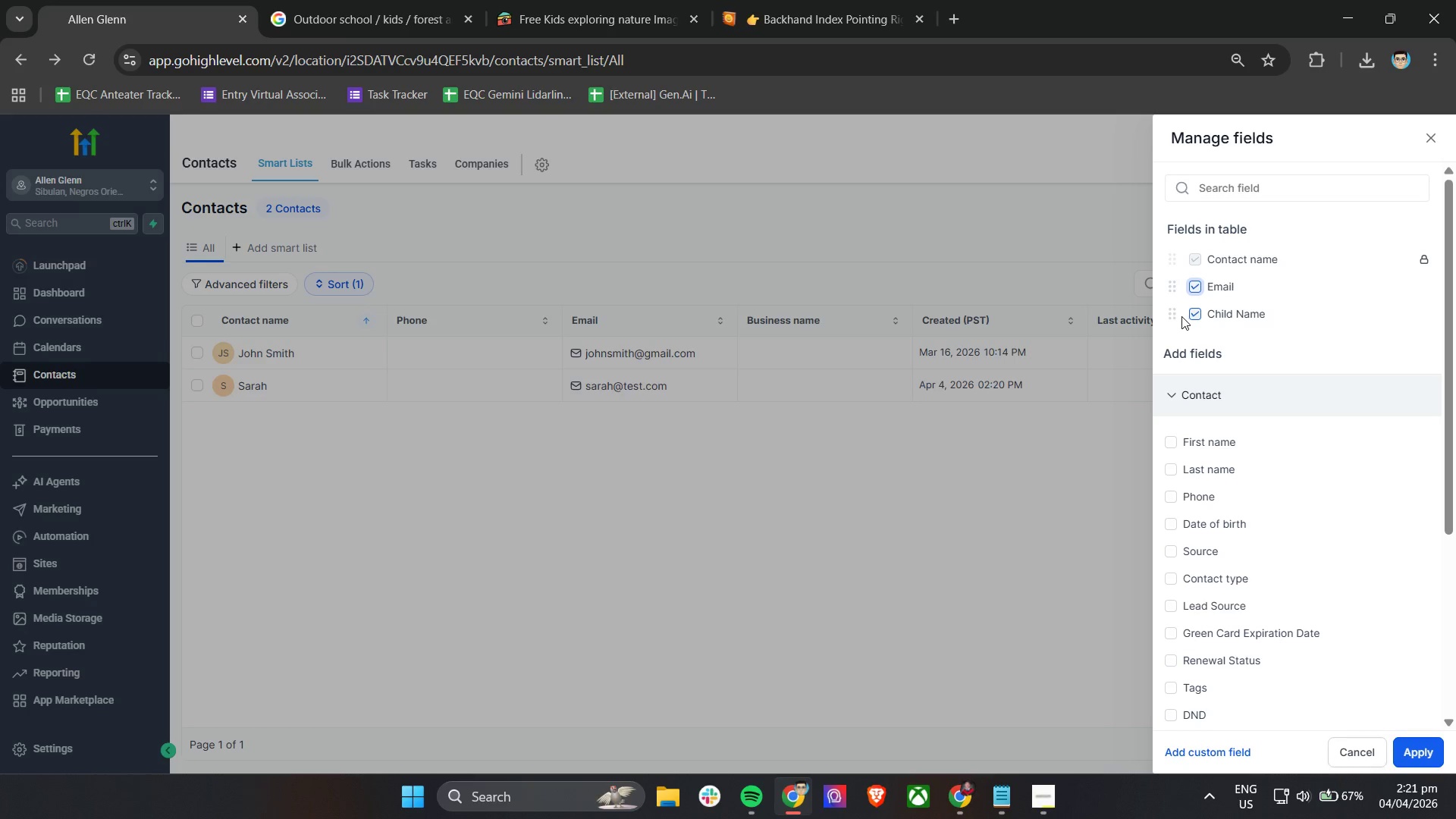 
left_click_drag(start_coordinate=[1175, 315], to_coordinate=[1176, 289])
 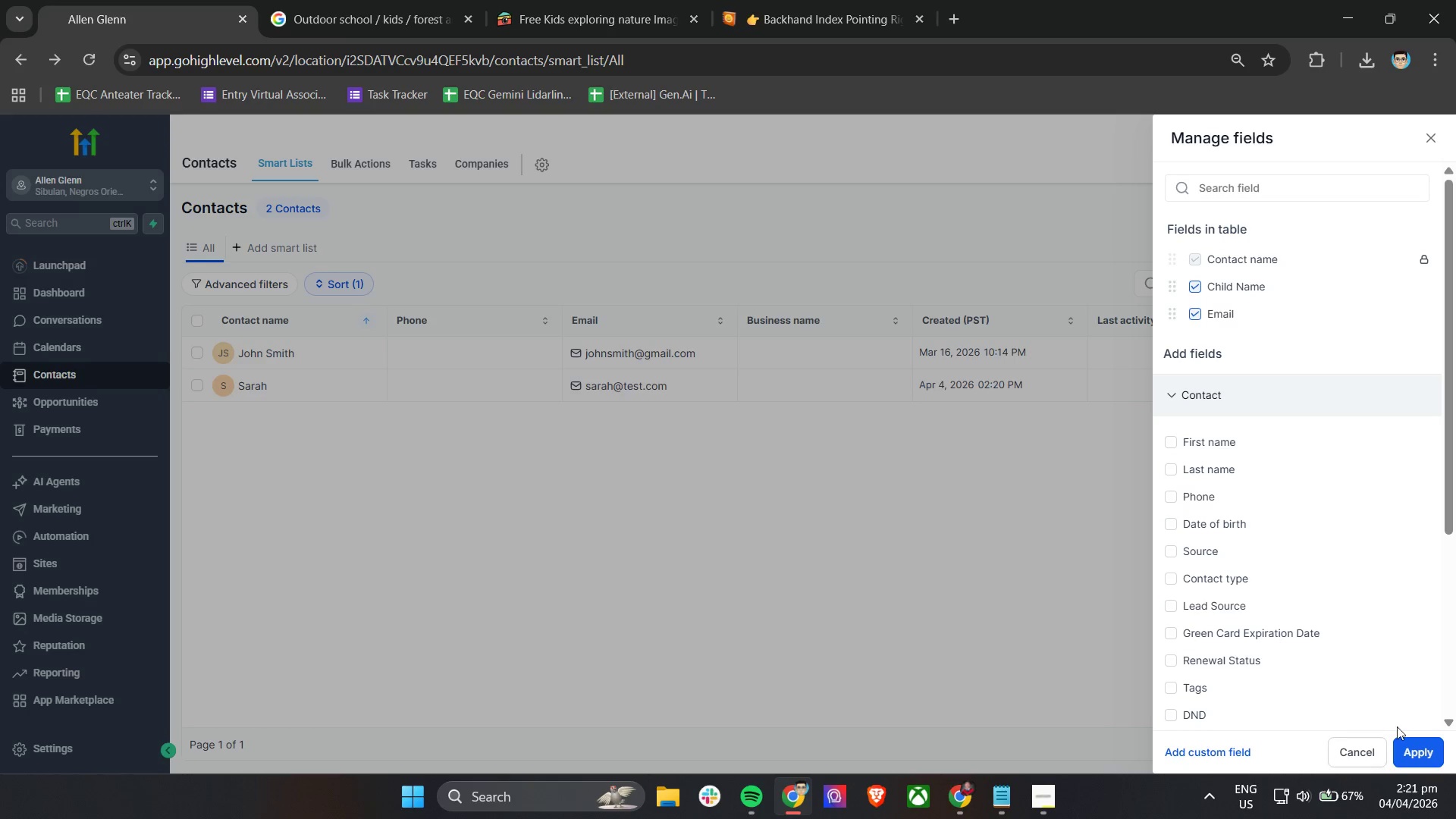 
left_click([1407, 751])
 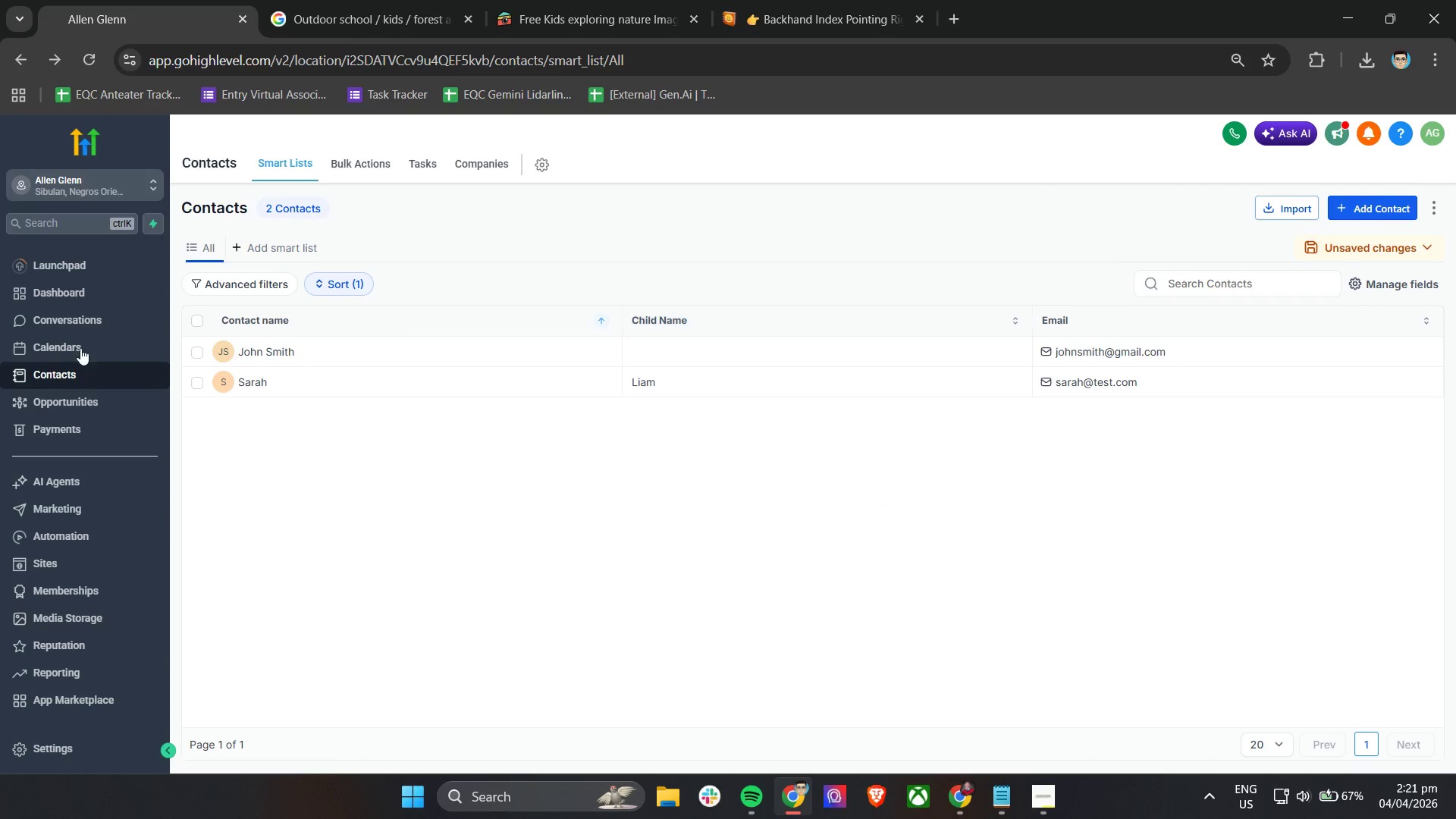 
left_click([579, 516])
 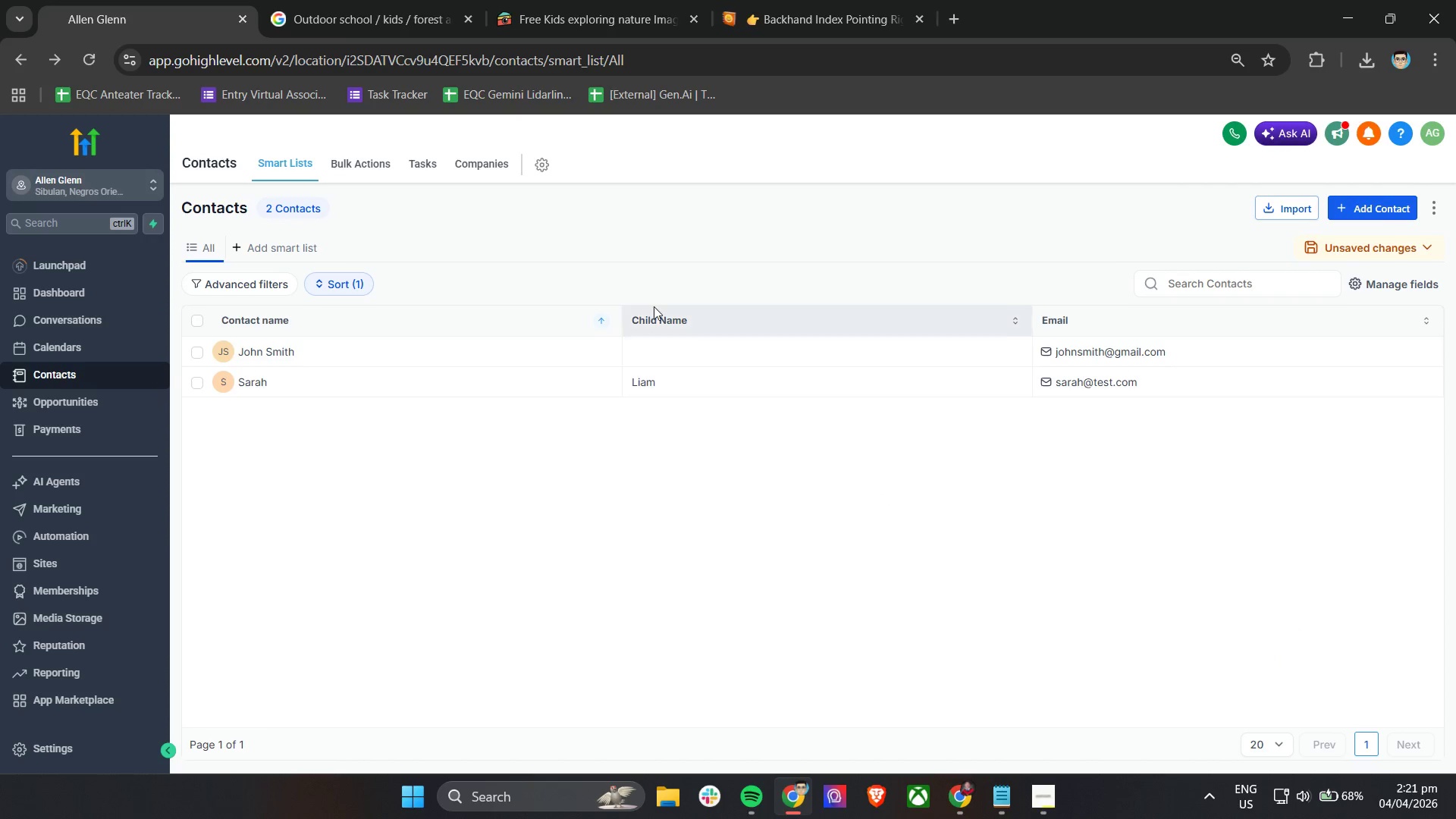 
mouse_move([208, 344])
 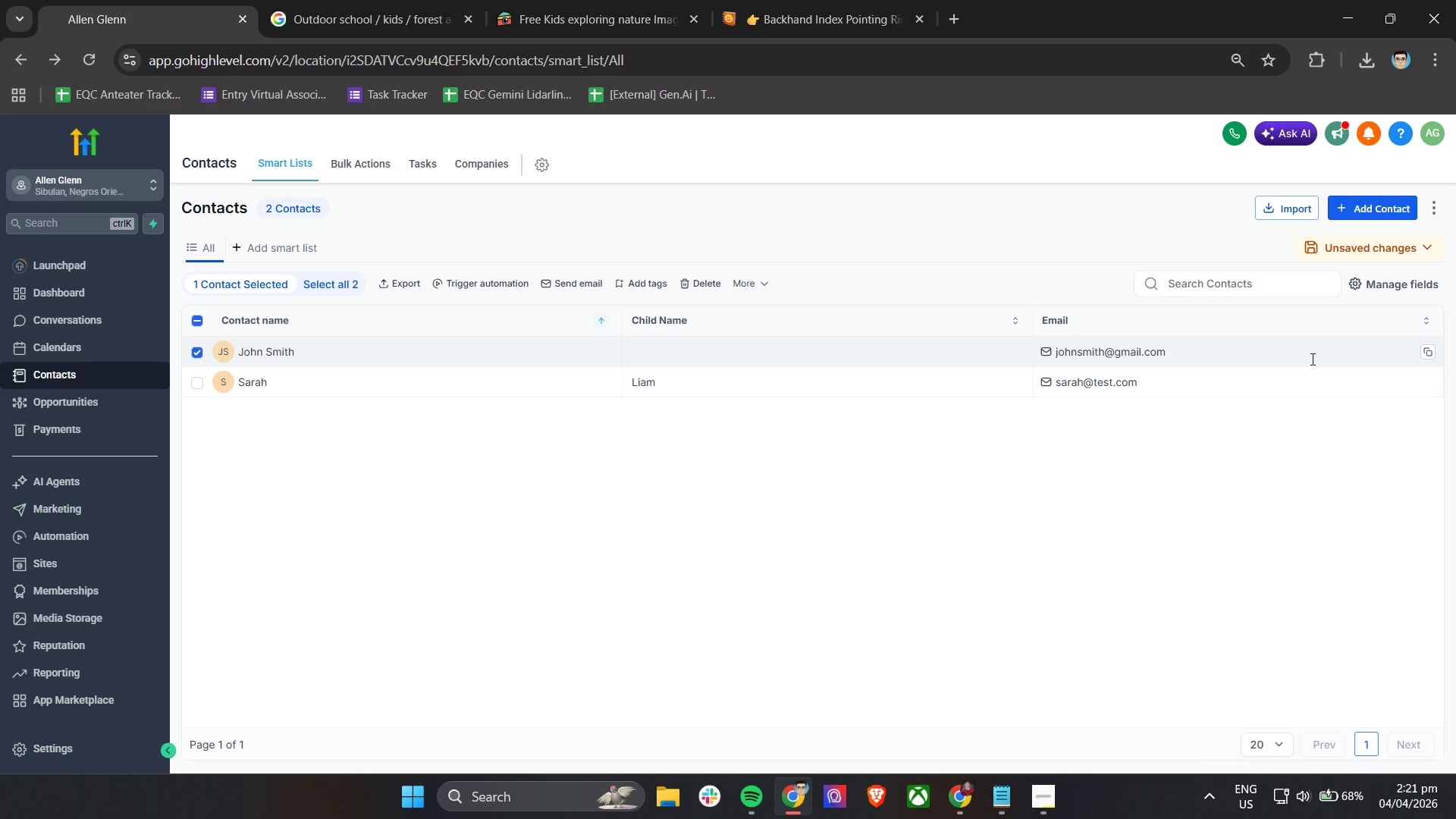 
left_click([1432, 206])
 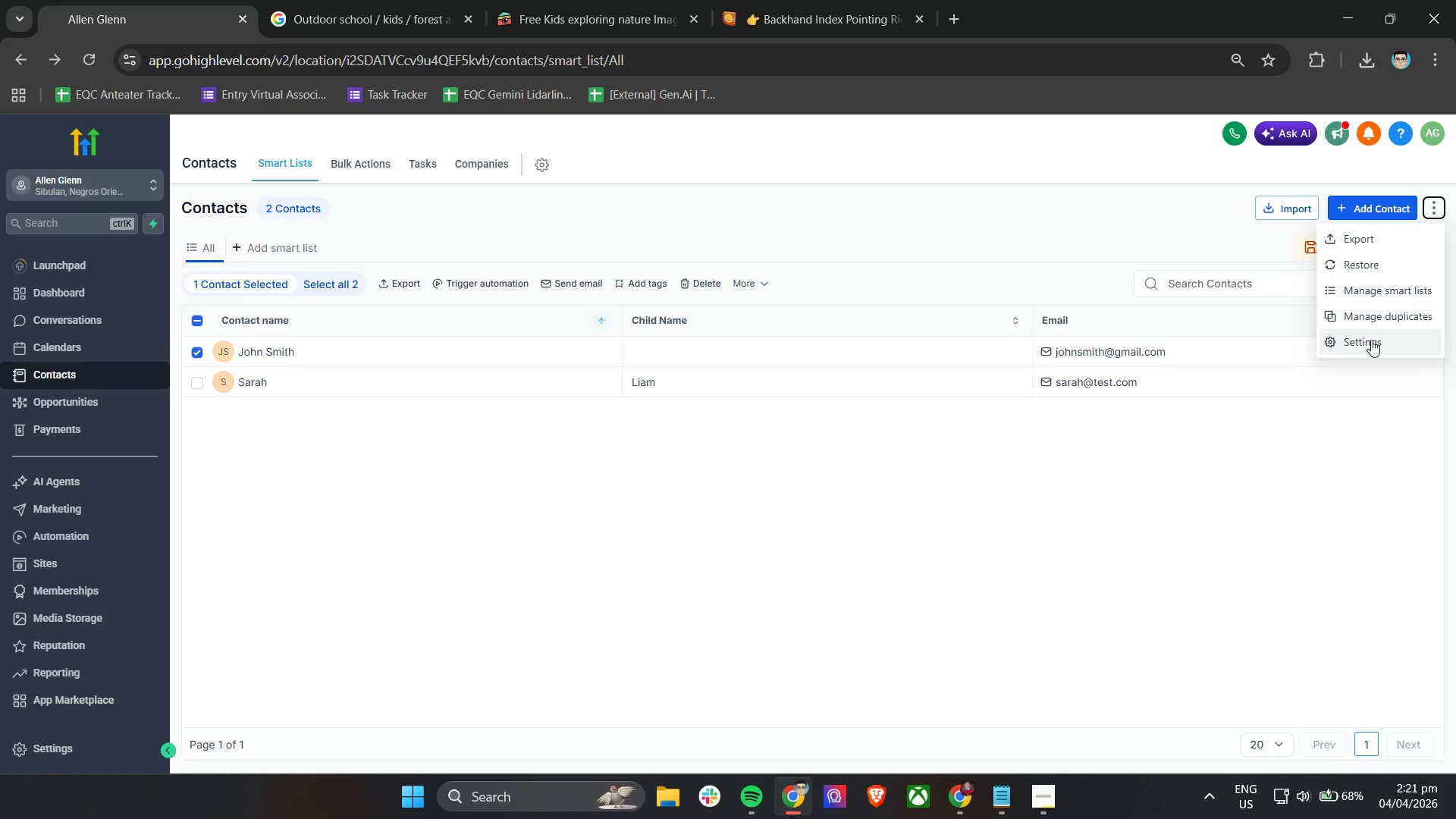 
left_click([1372, 340])
 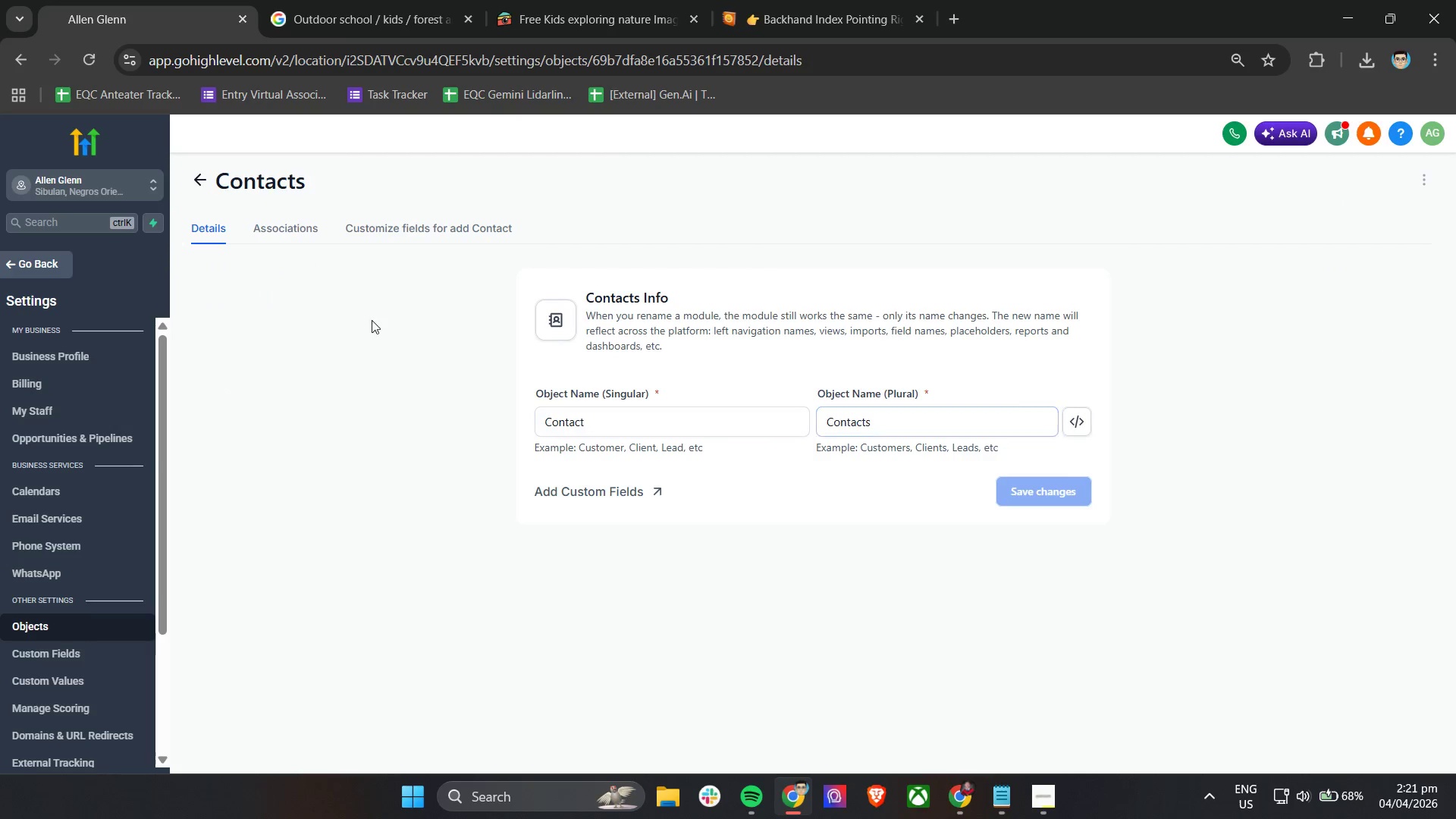 
left_click([282, 238])
 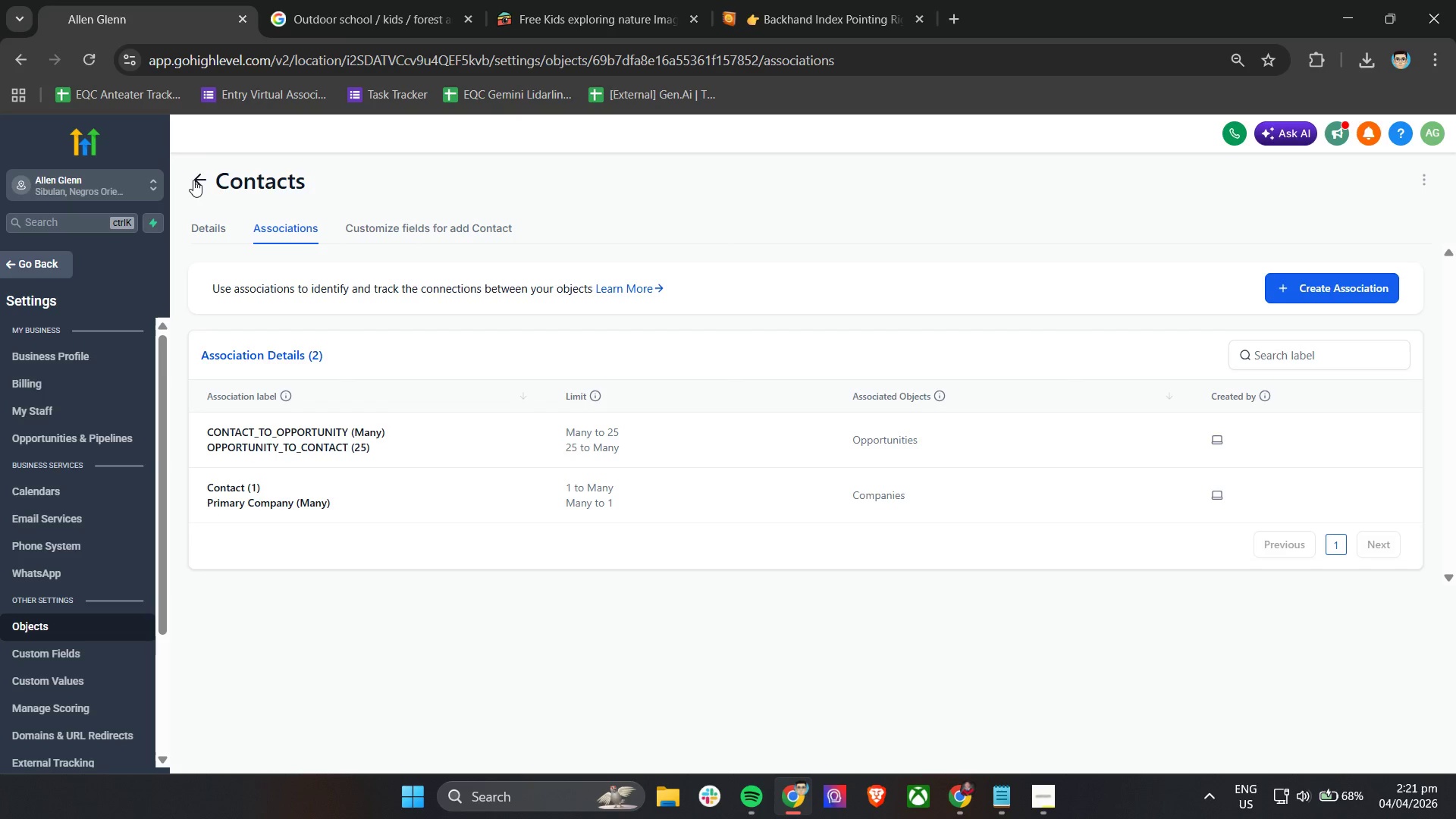 
left_click([197, 180])
 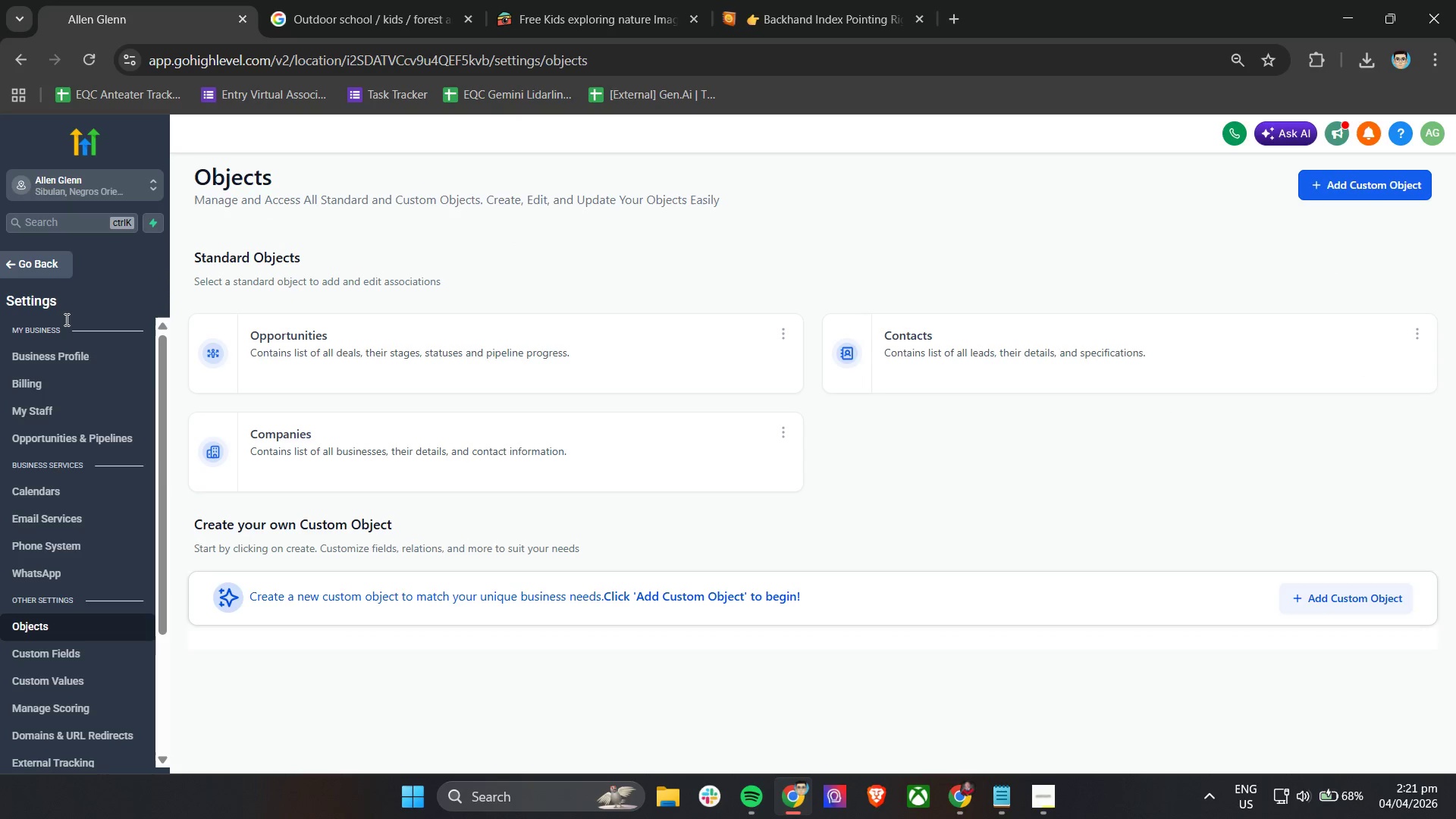 
left_click([50, 267])
 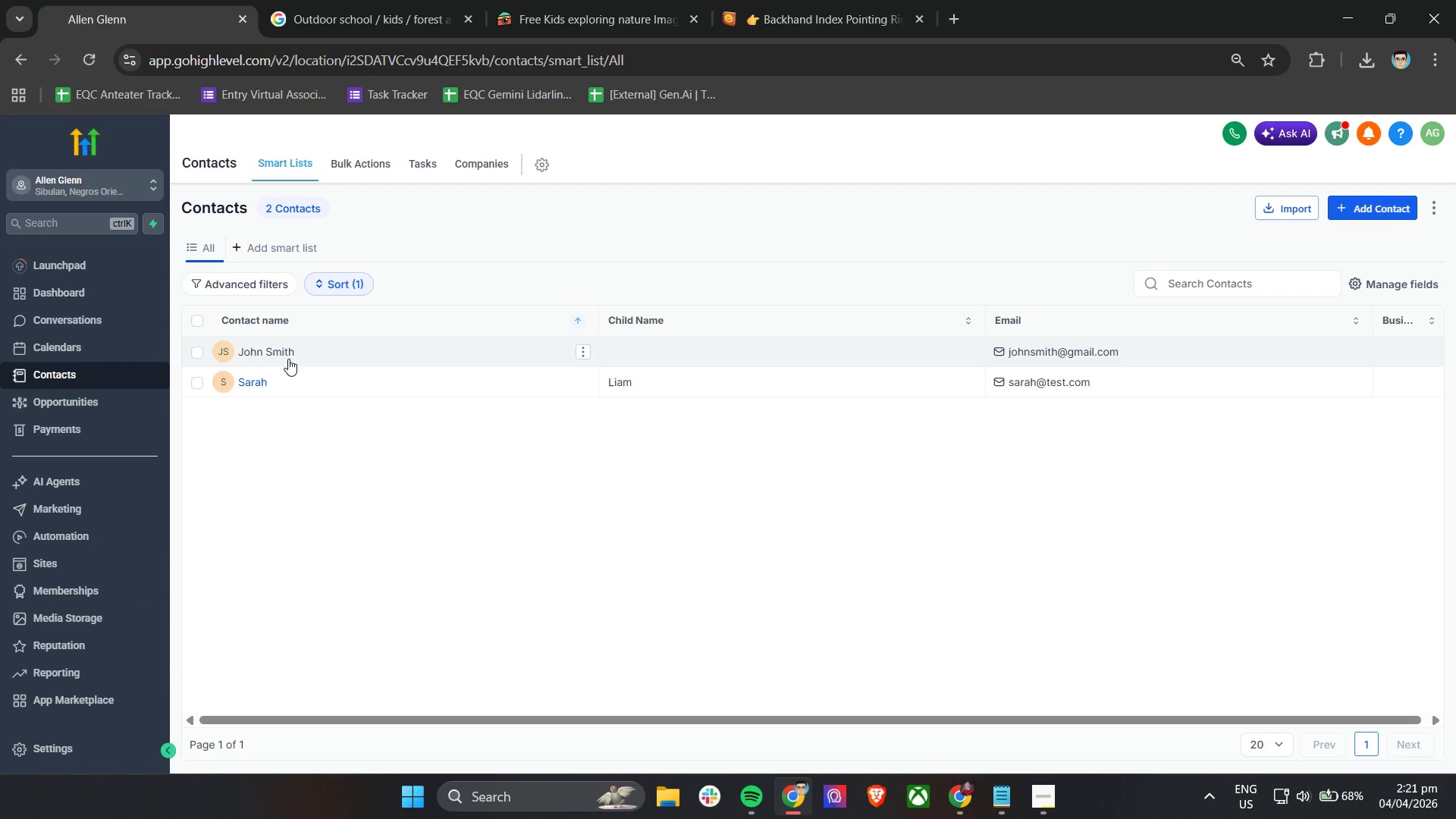 
left_click([317, 355])
 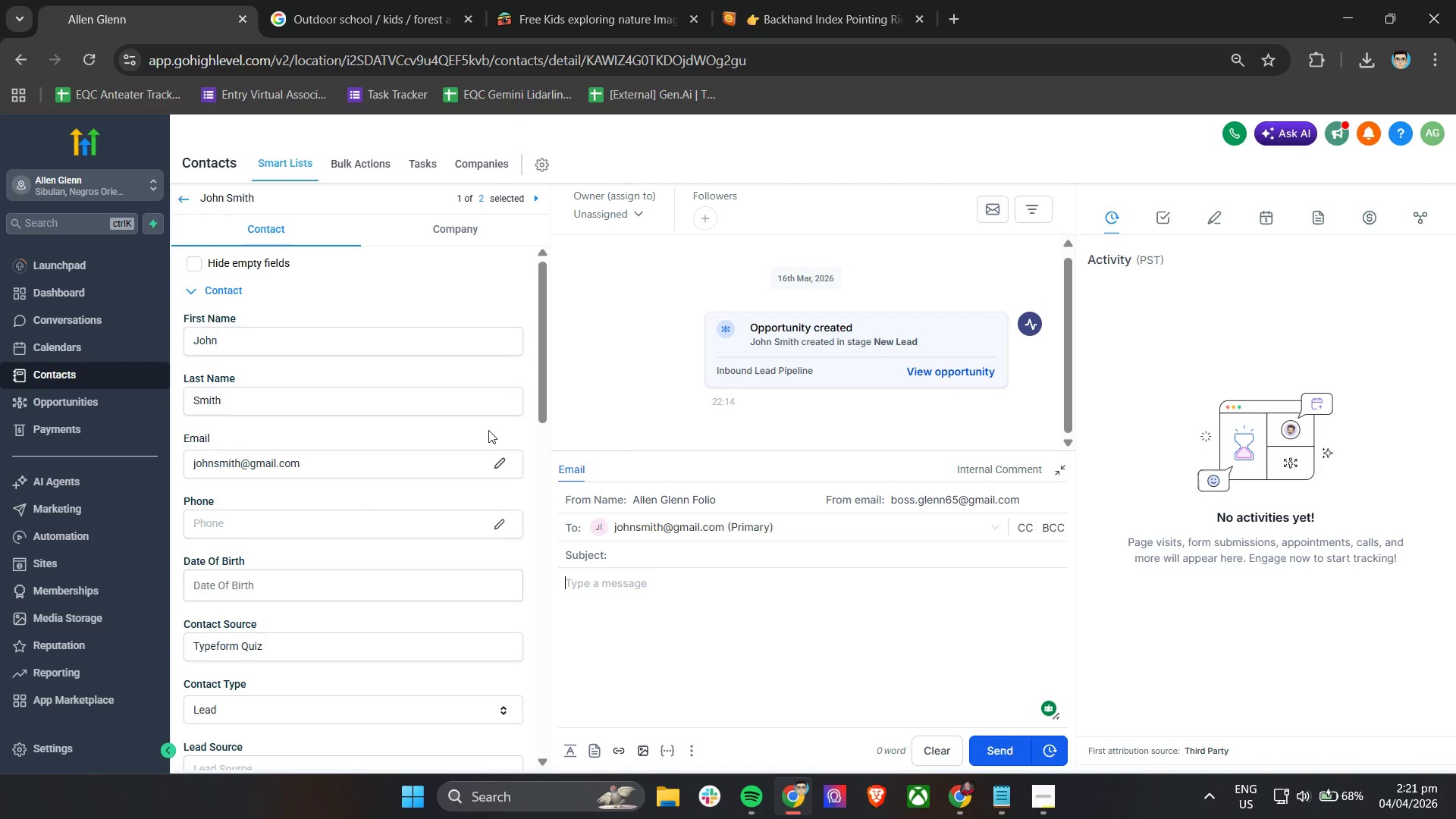 
wait(5.12)
 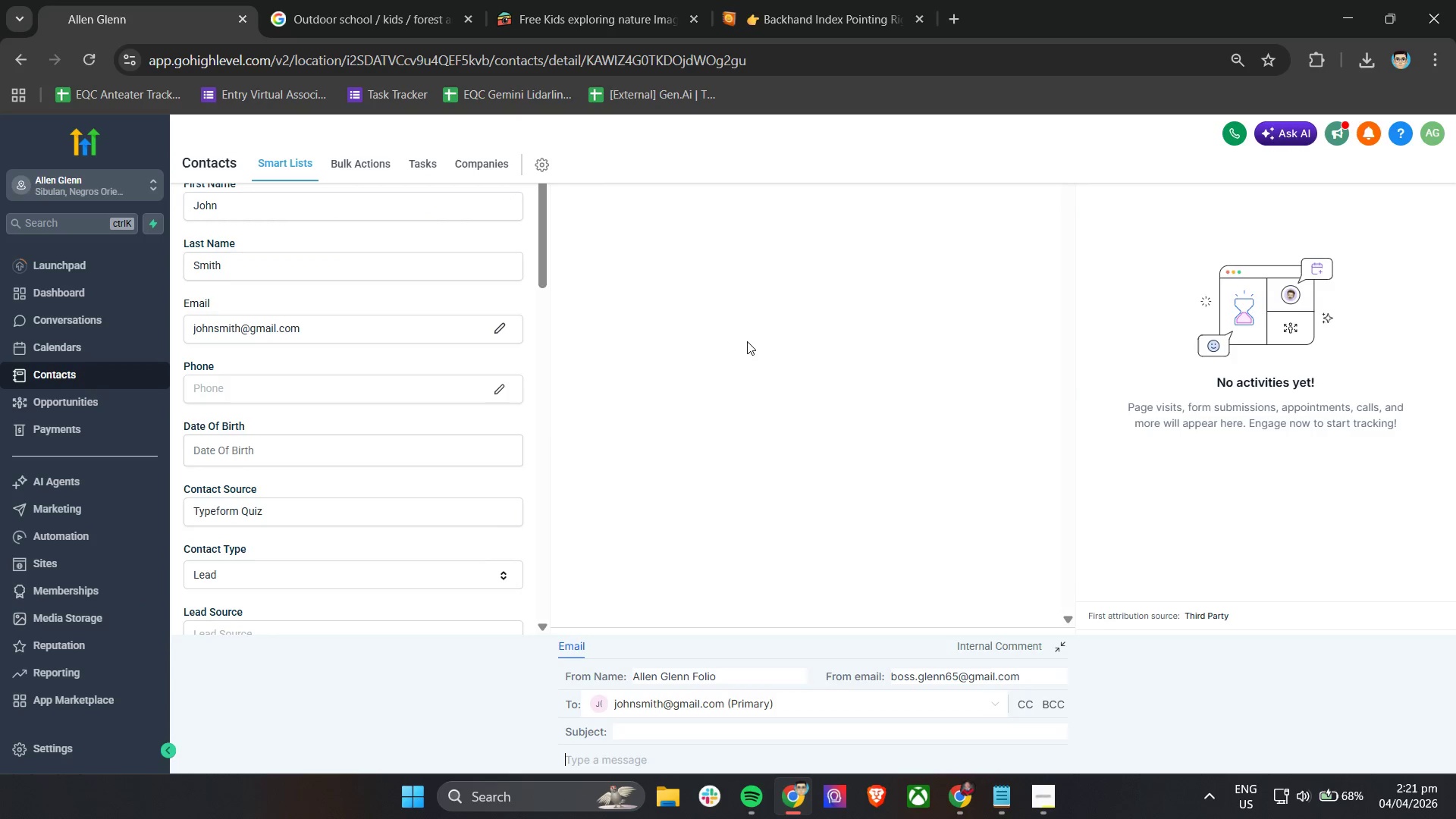 
left_click([464, 164])
 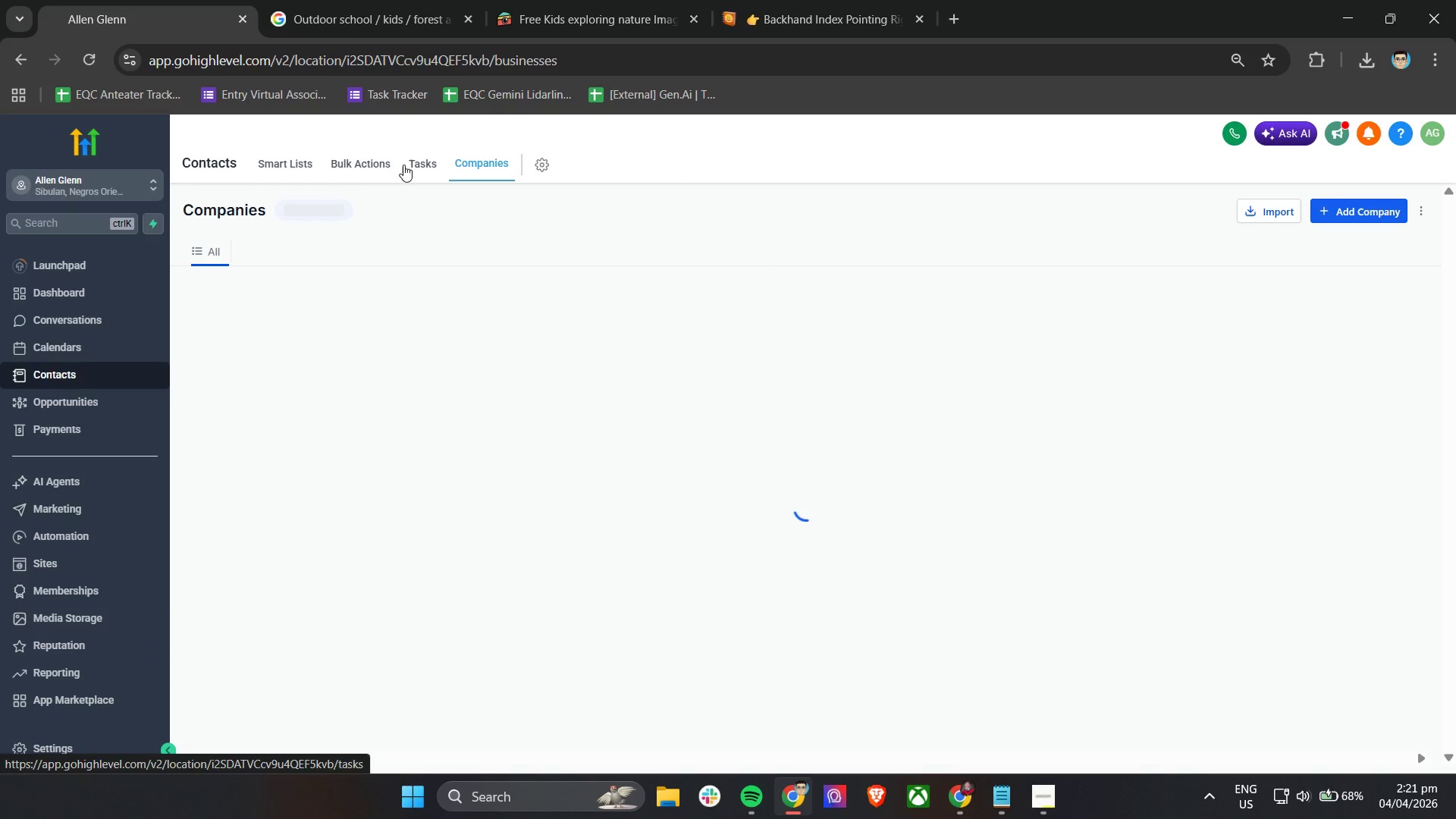 
left_click([371, 165])
 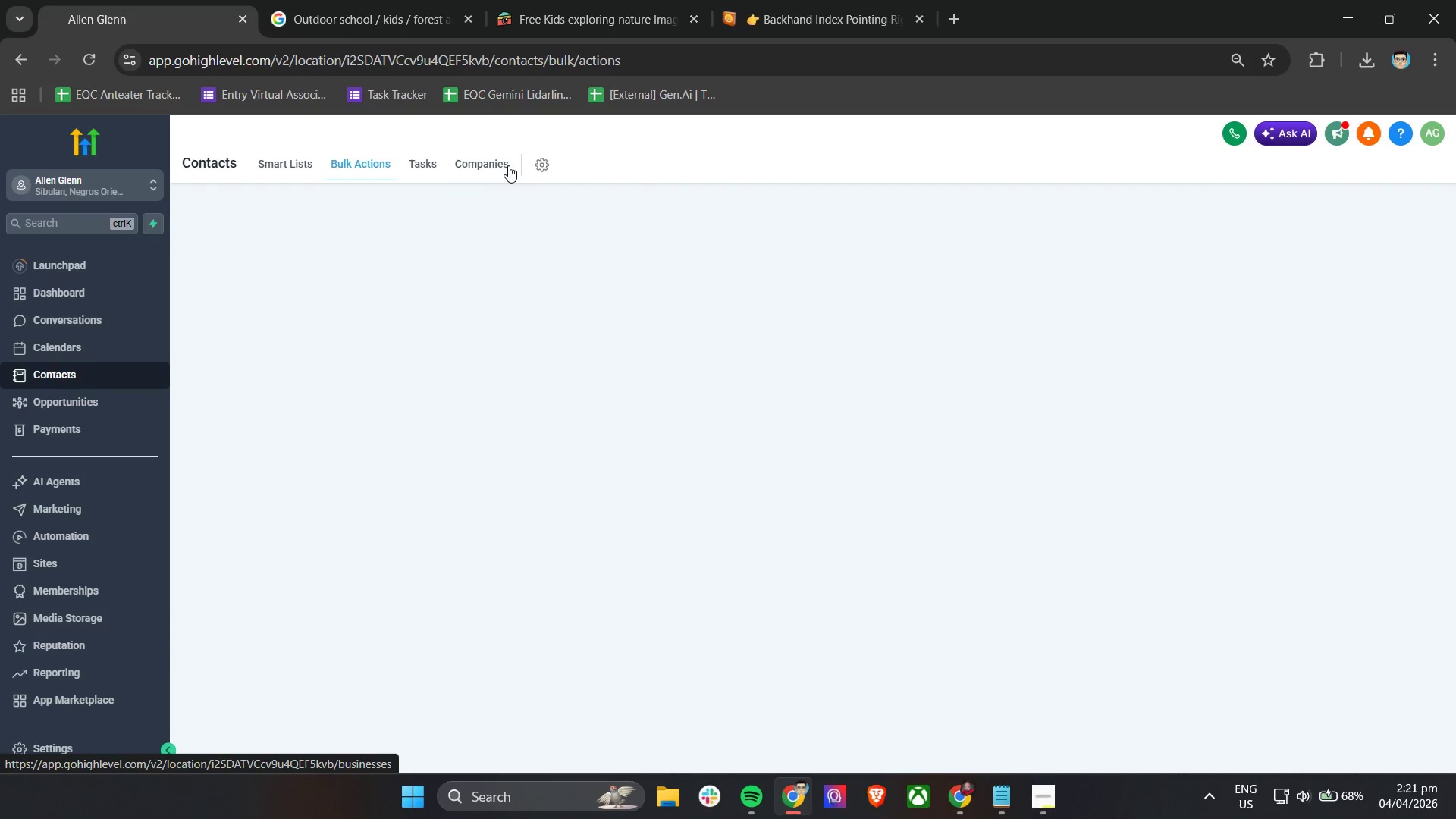 
left_click([535, 165])
 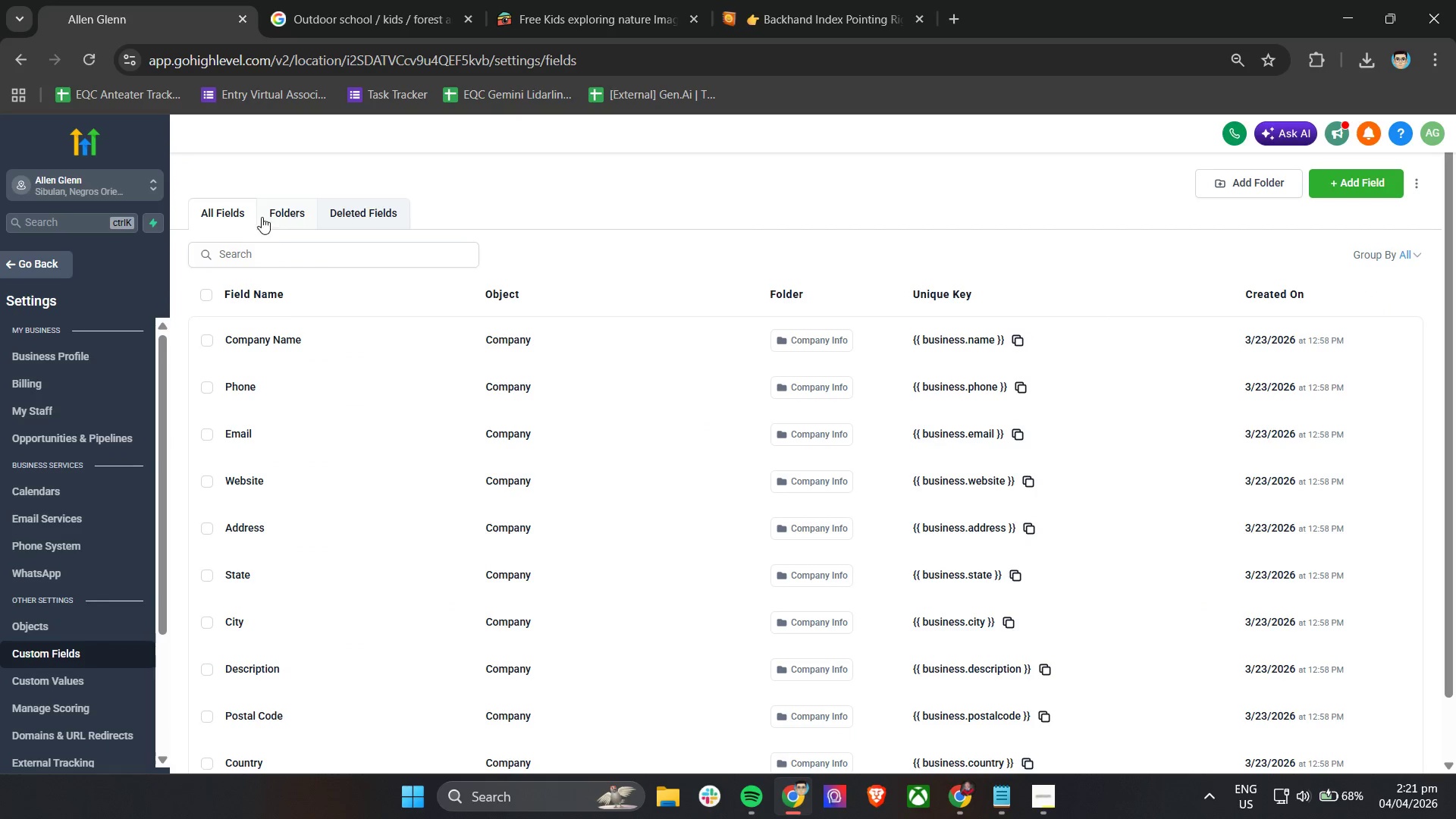 
left_click([234, 218])
 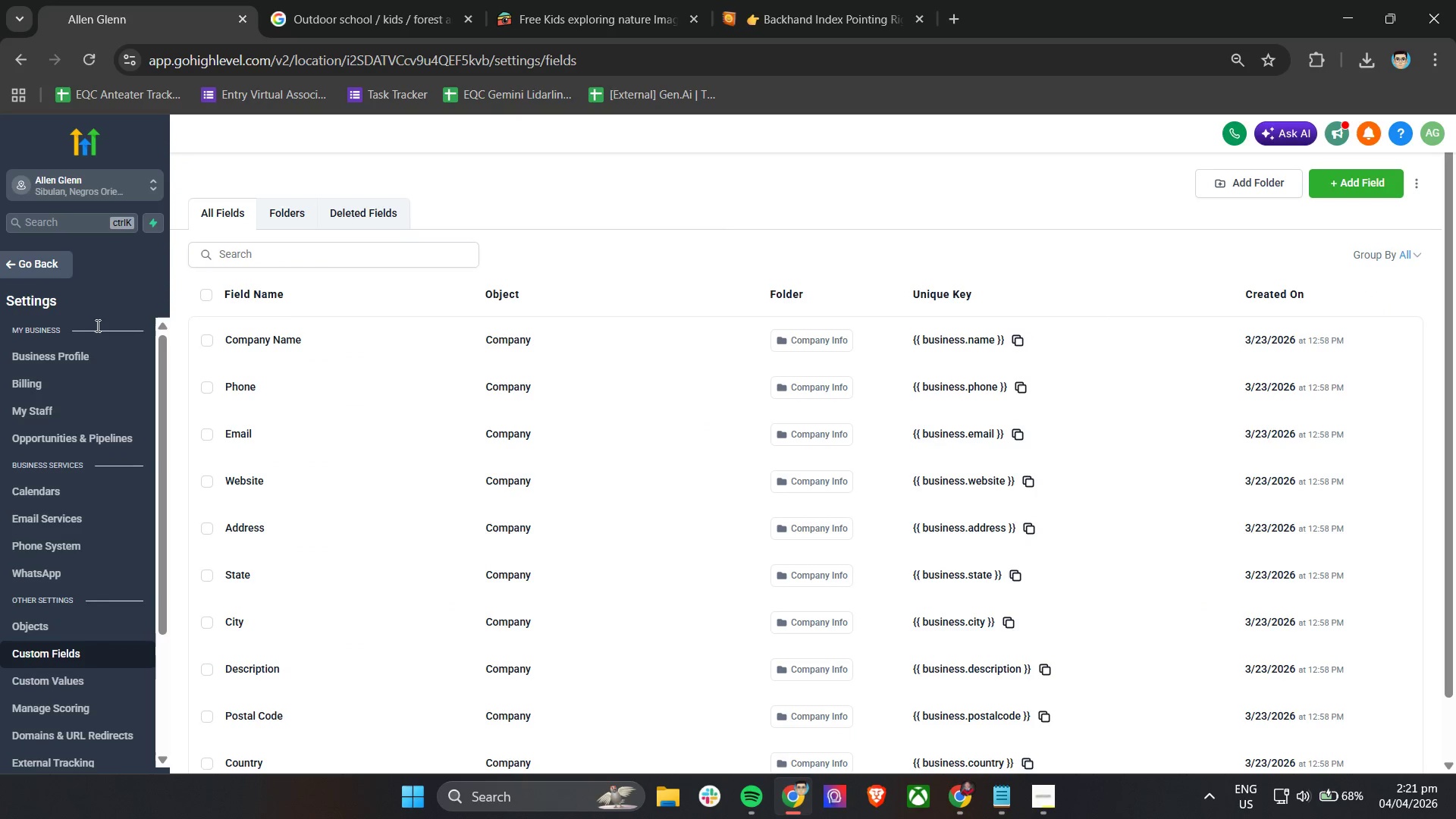 
left_click([26, 272])
 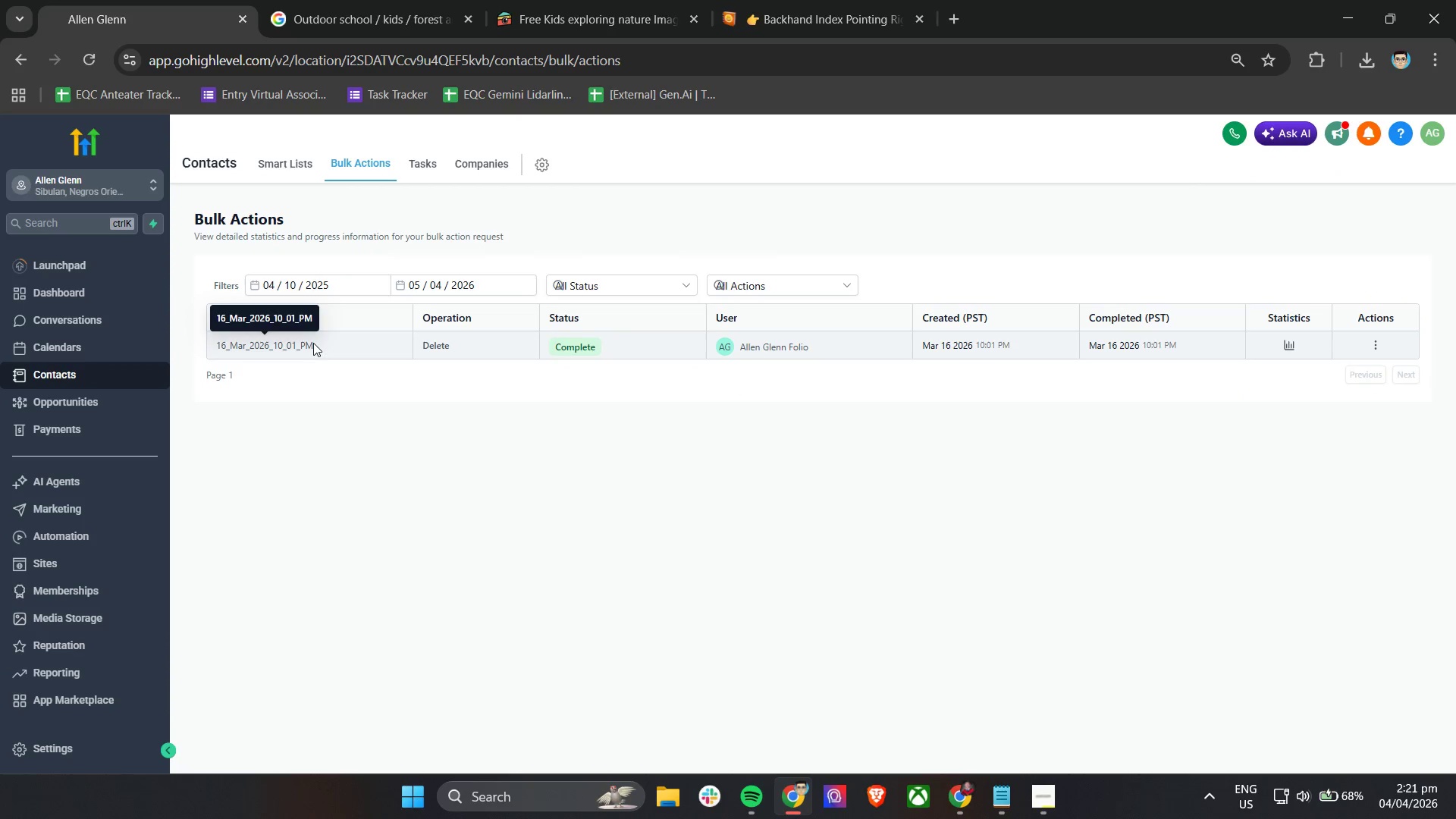 
left_click([309, 164])
 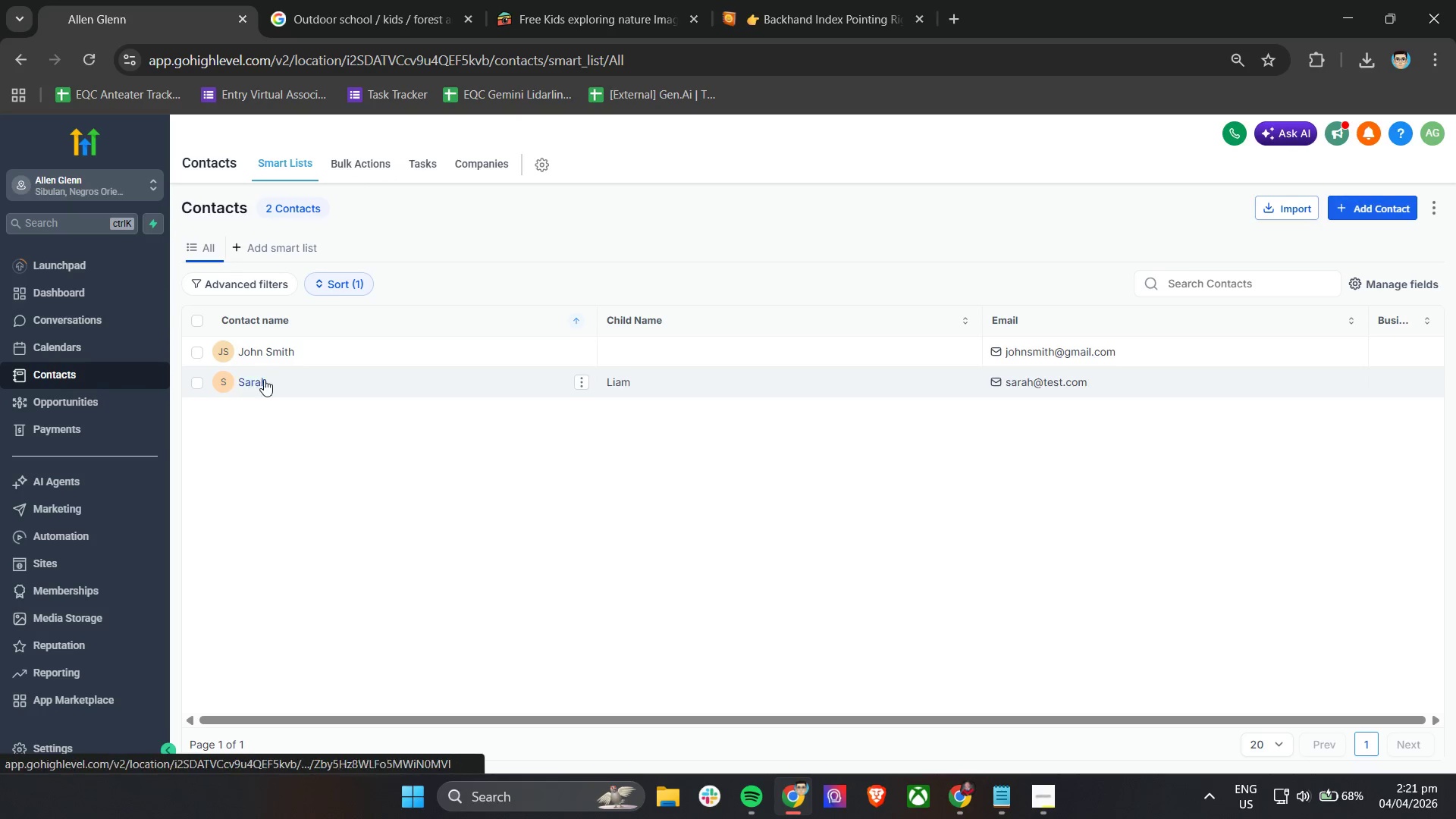 
left_click([195, 355])
 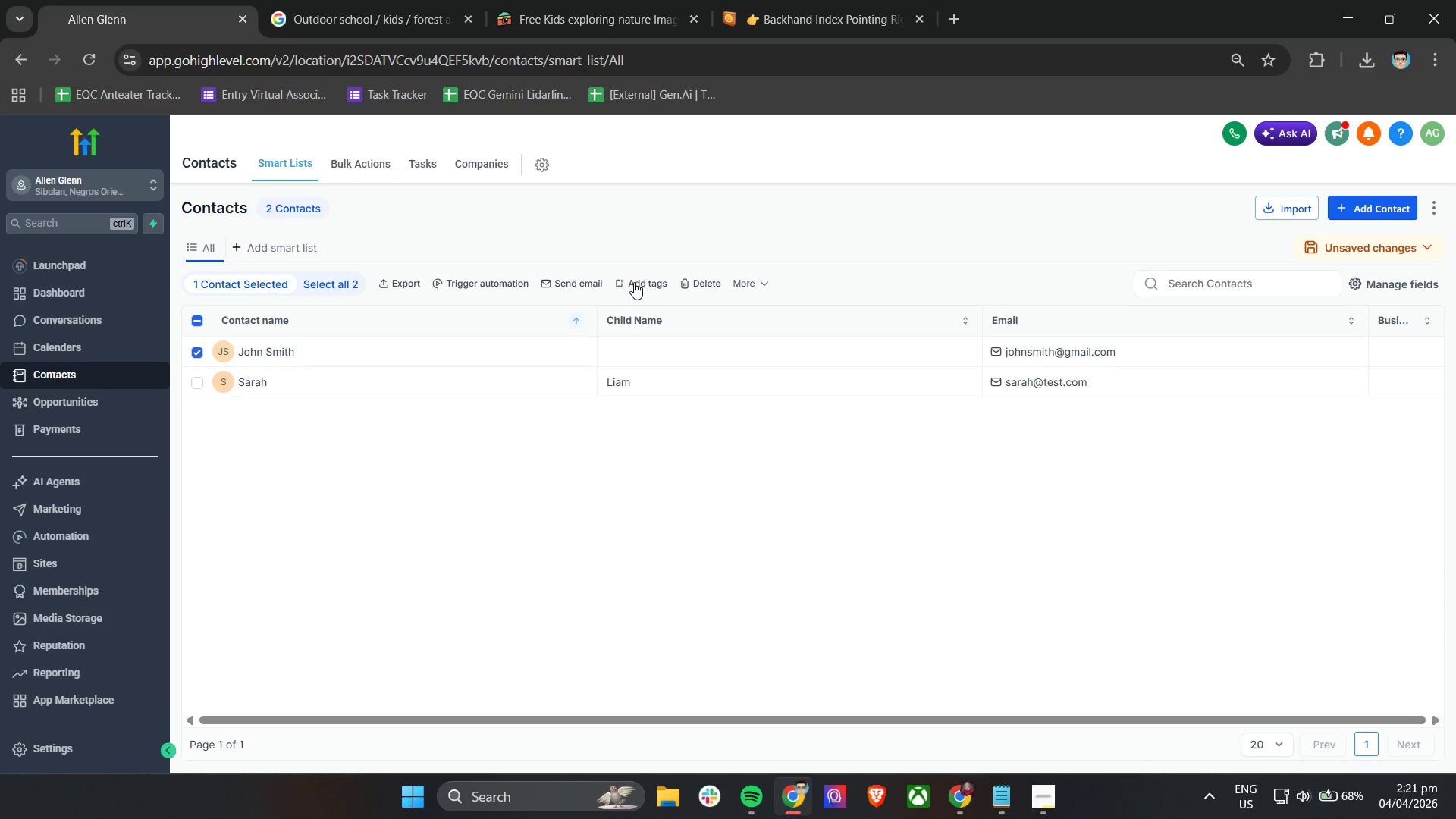 
left_click([699, 284])
 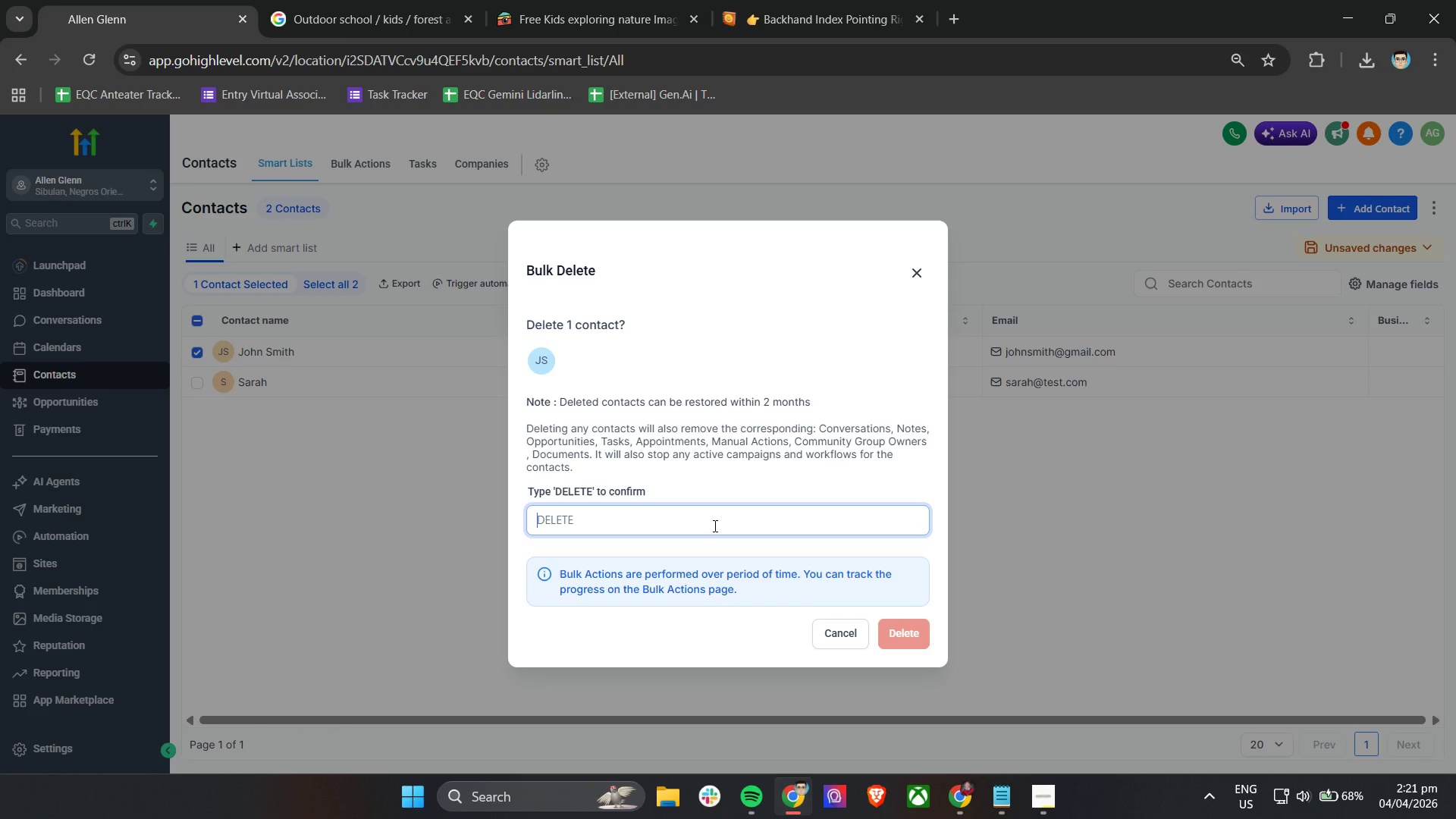 
type(DELETE)
 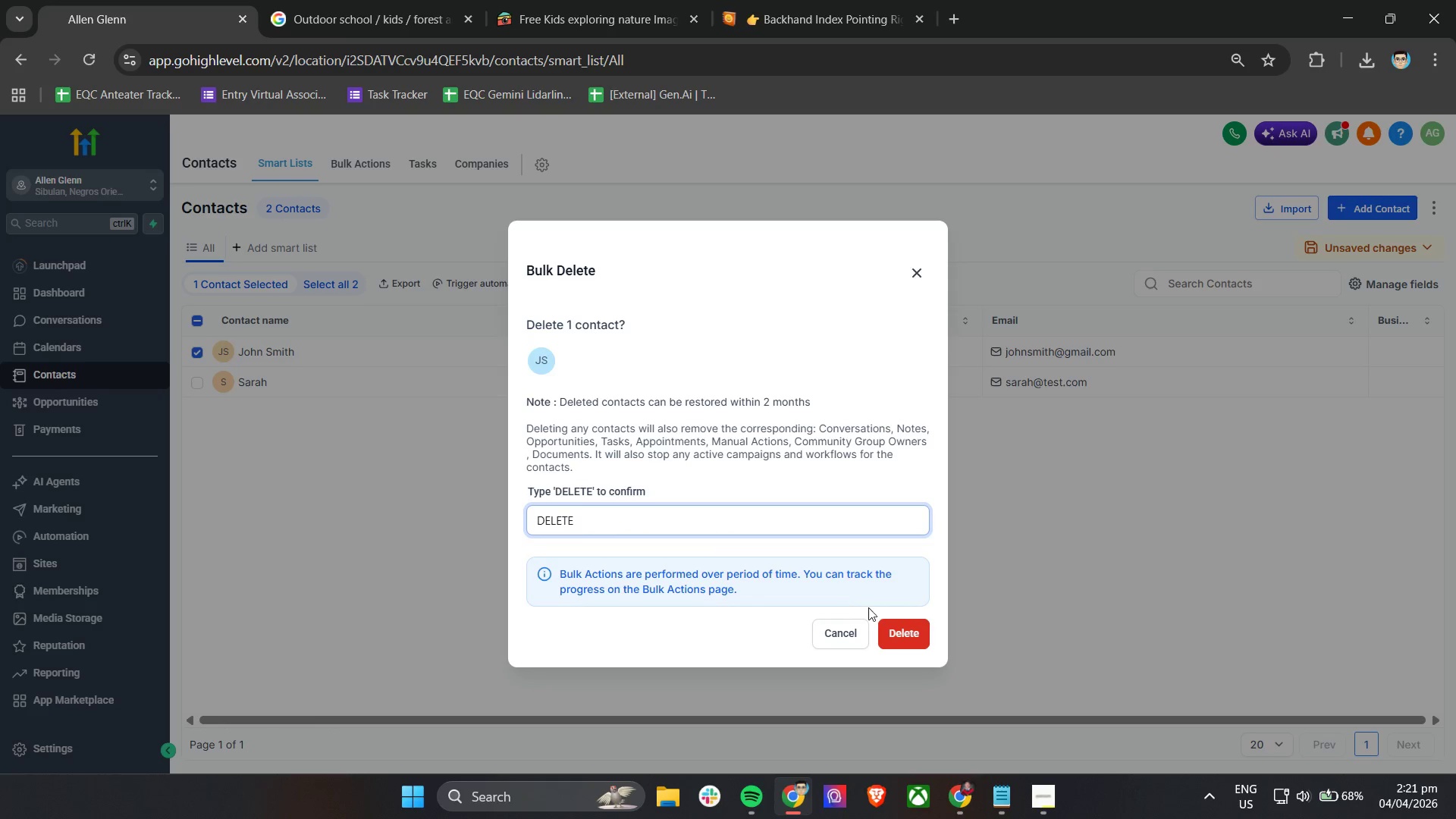 
left_click([911, 647])
 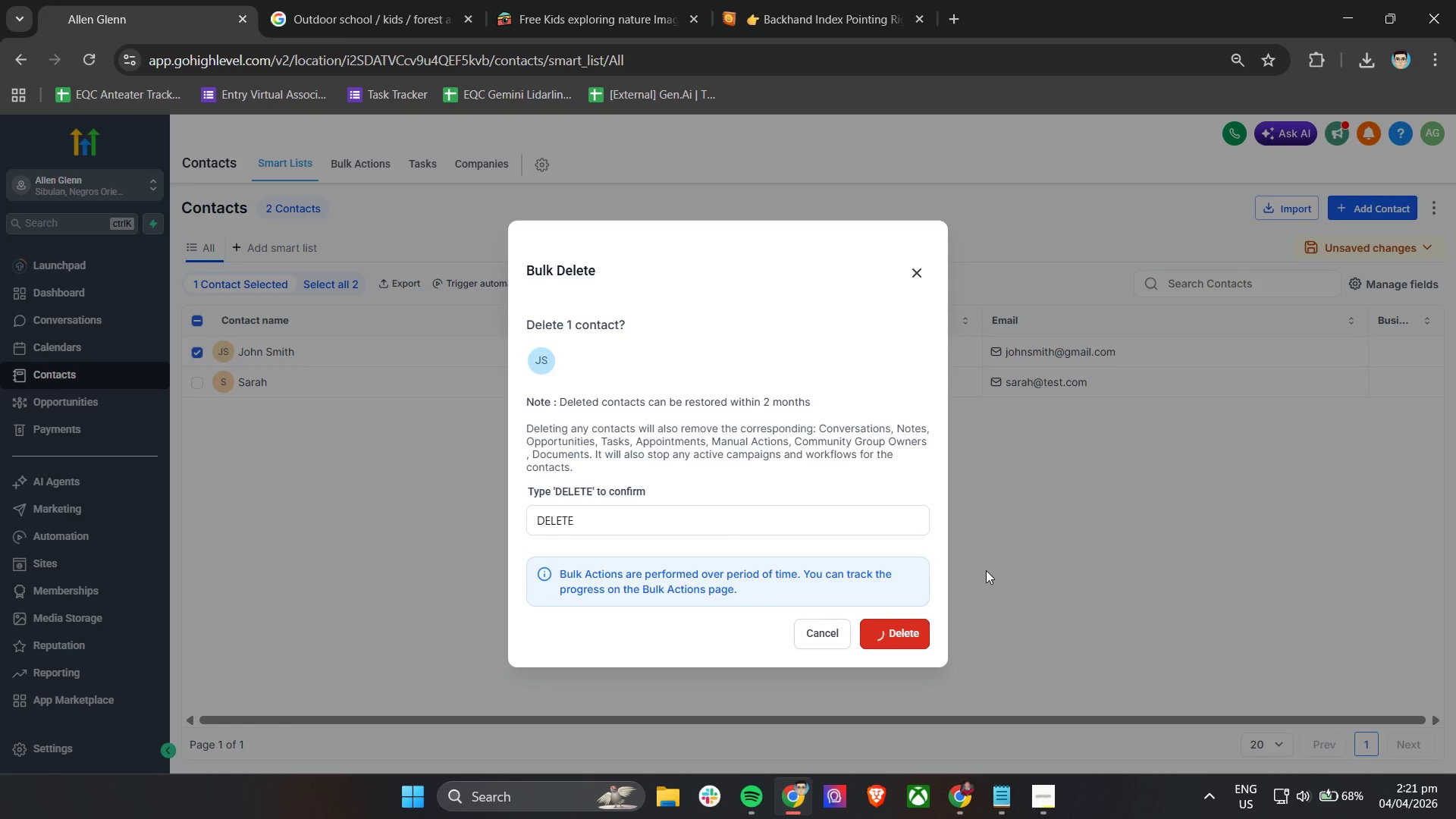 
key(CapsLock)
 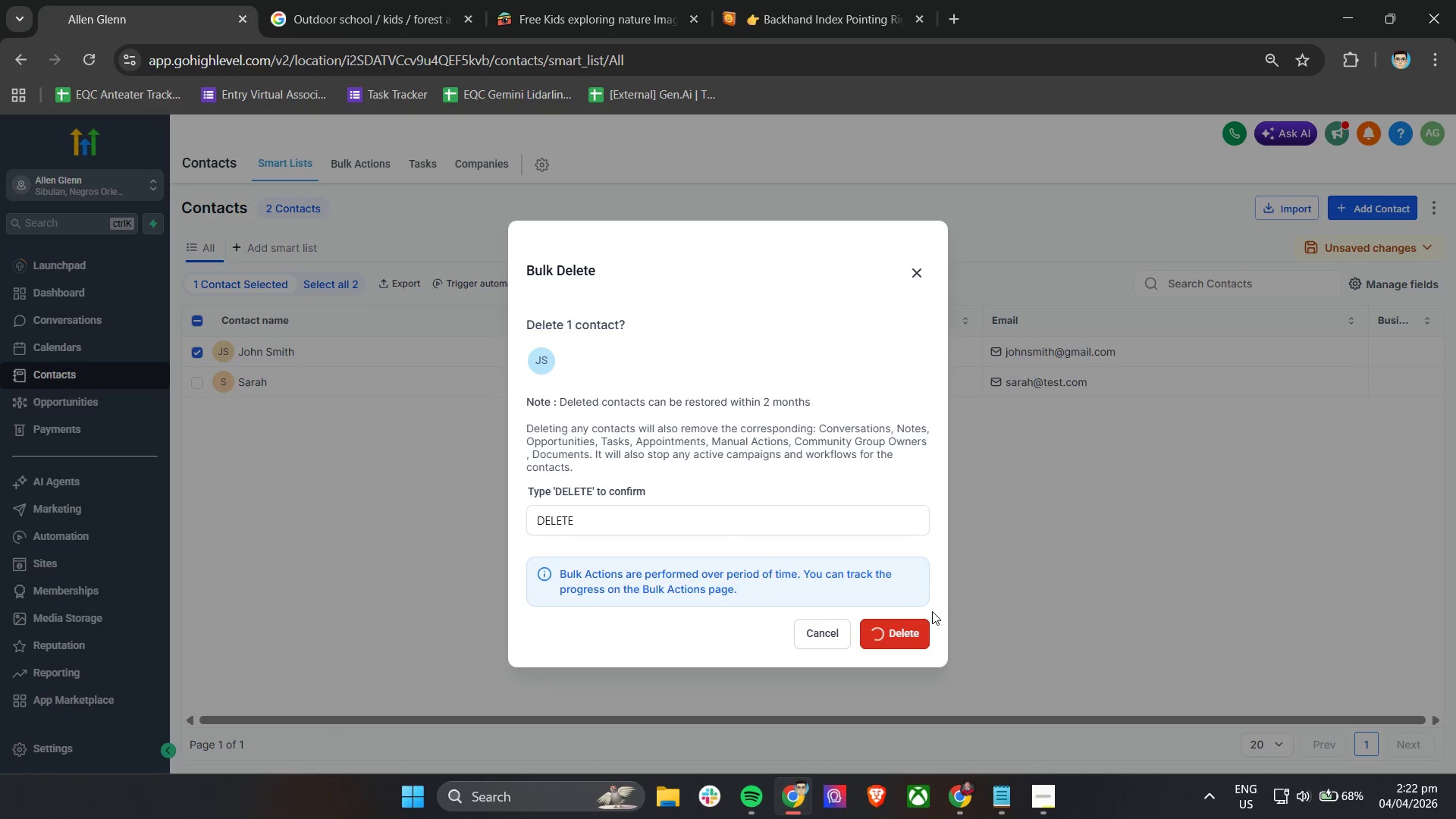 
wait(12.05)
 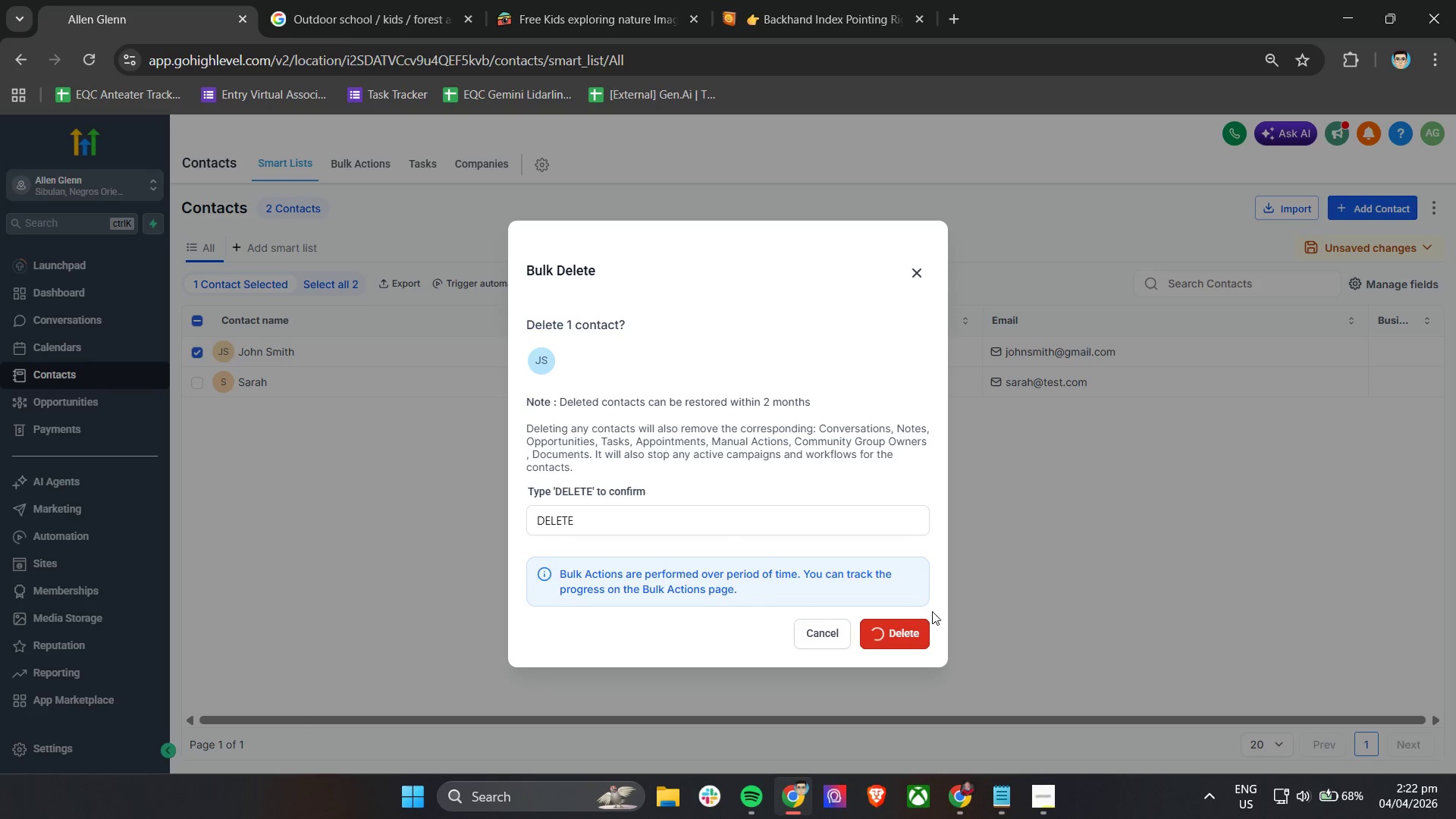 
left_click([905, 639])
 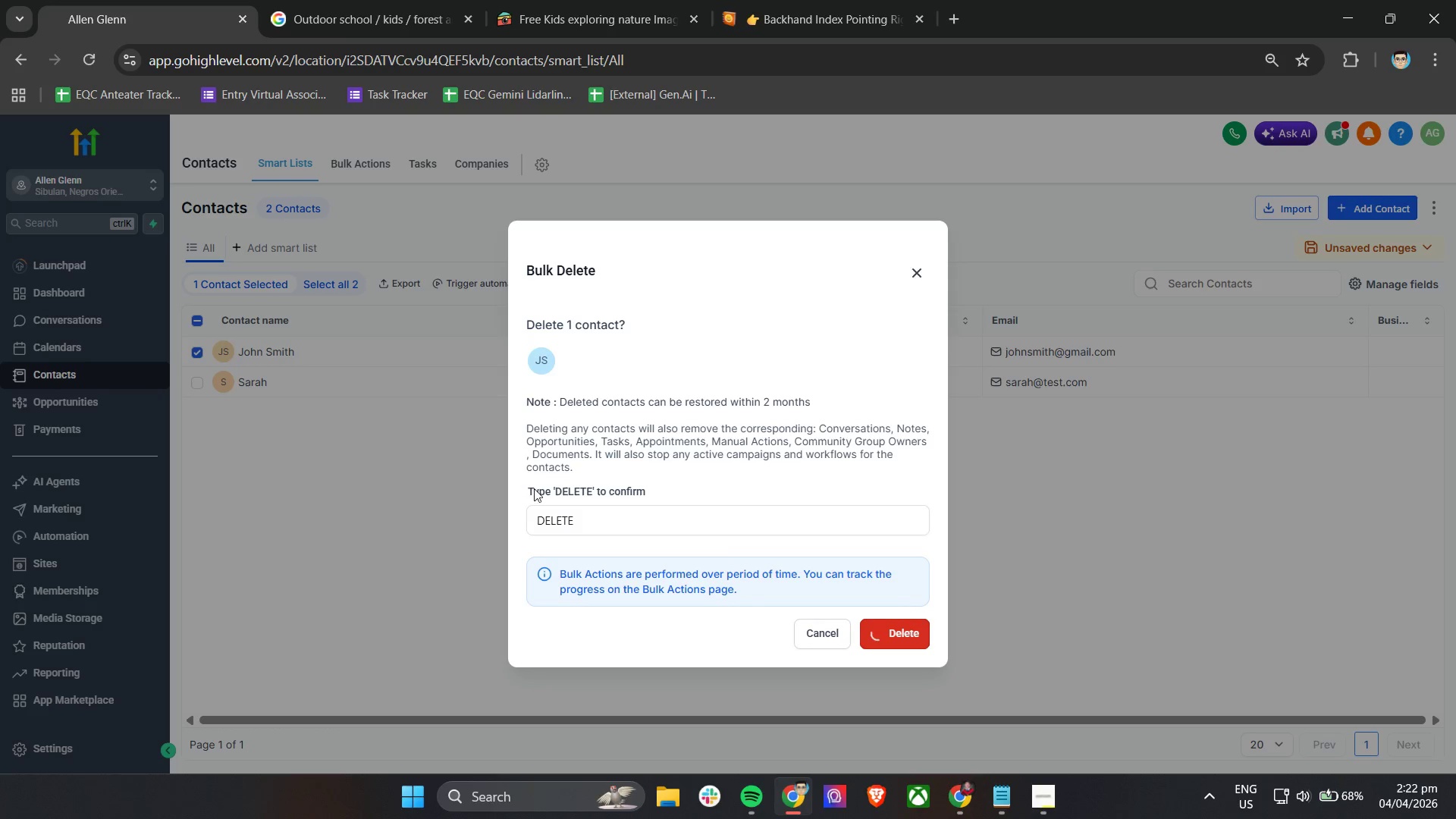 
scroll: coordinate [614, 512], scroll_direction: down, amount: 2.0
 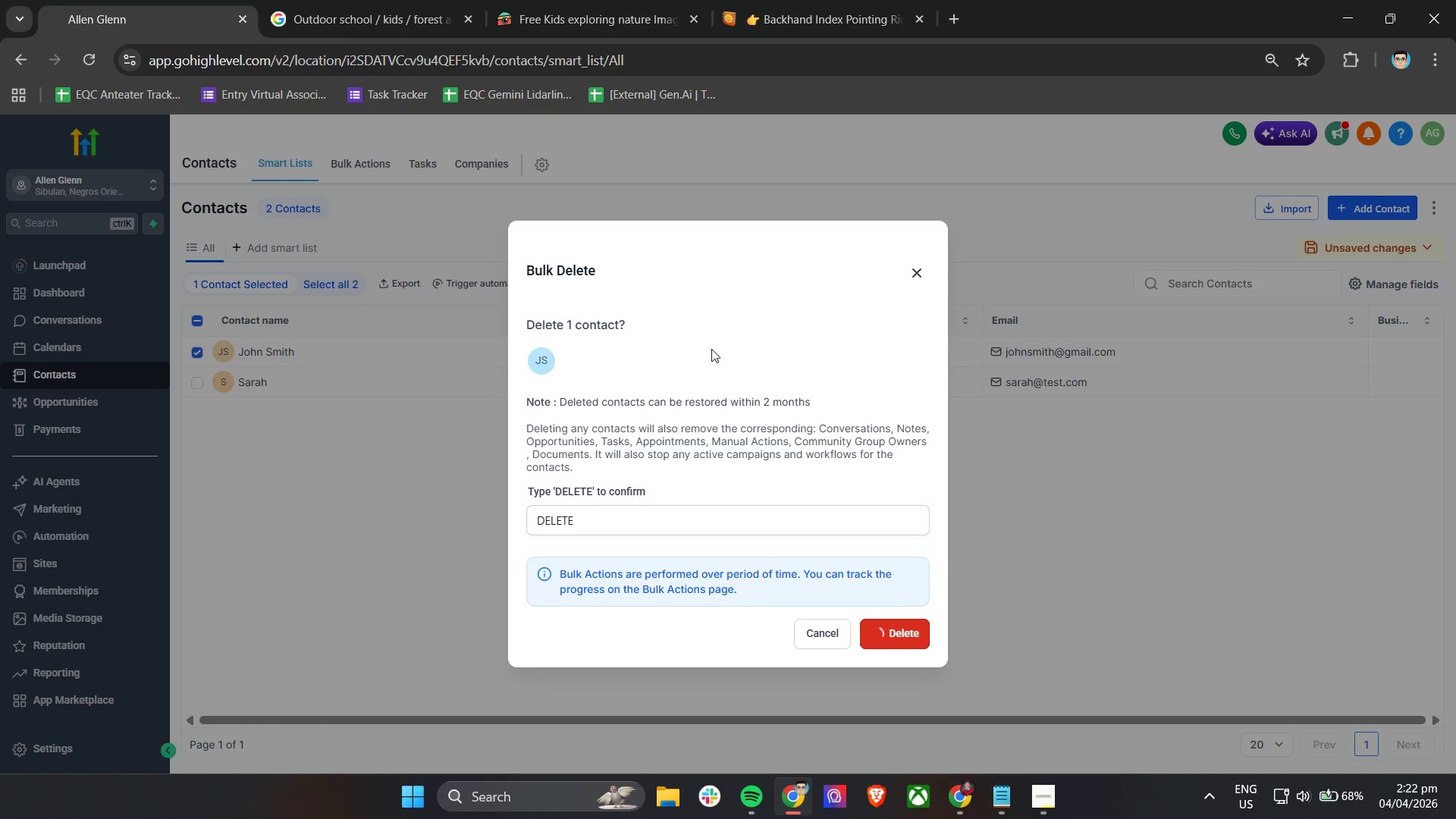 
left_click([711, 349])
 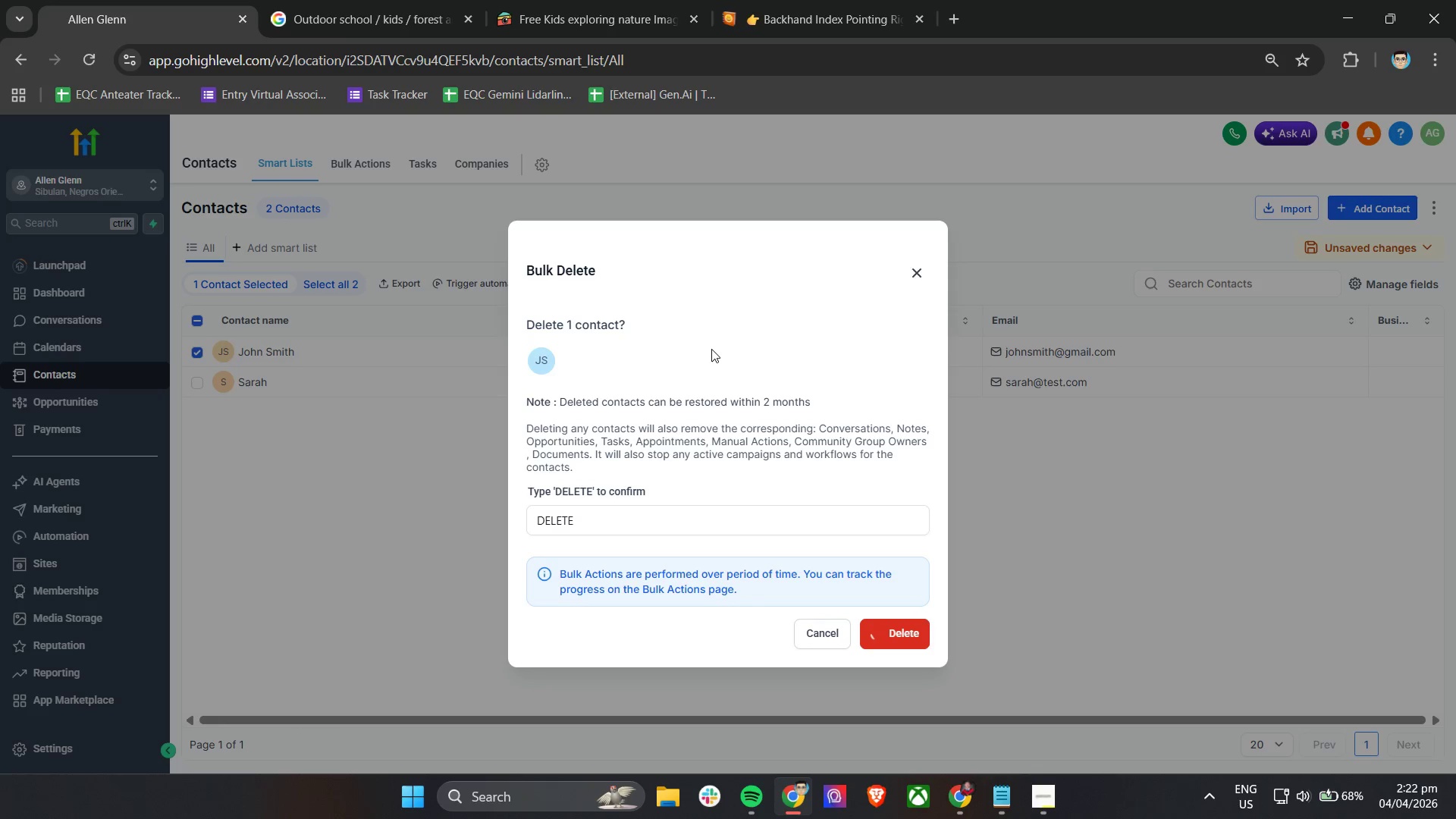 
wait(22.72)
 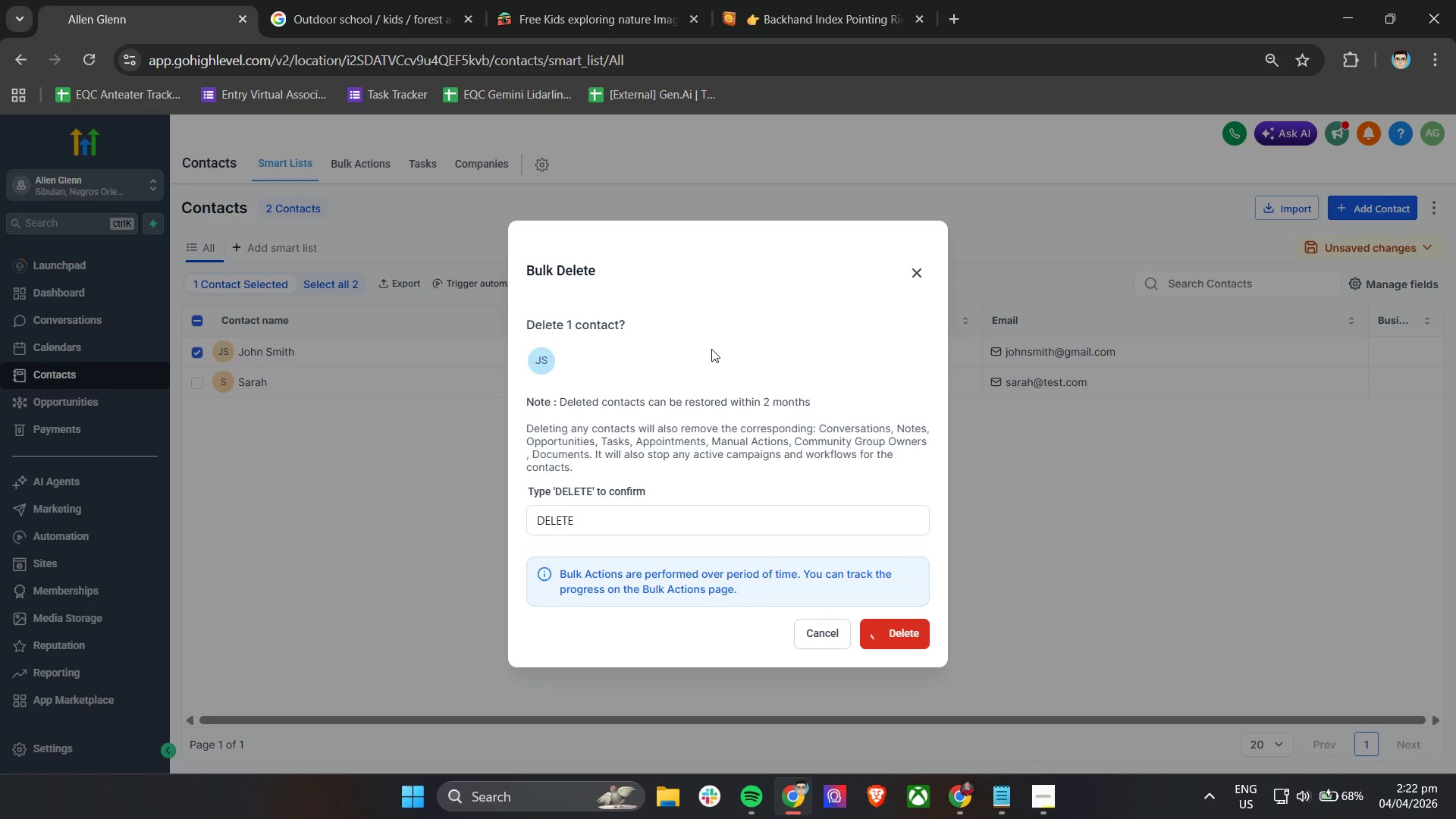 
left_click([912, 276])
 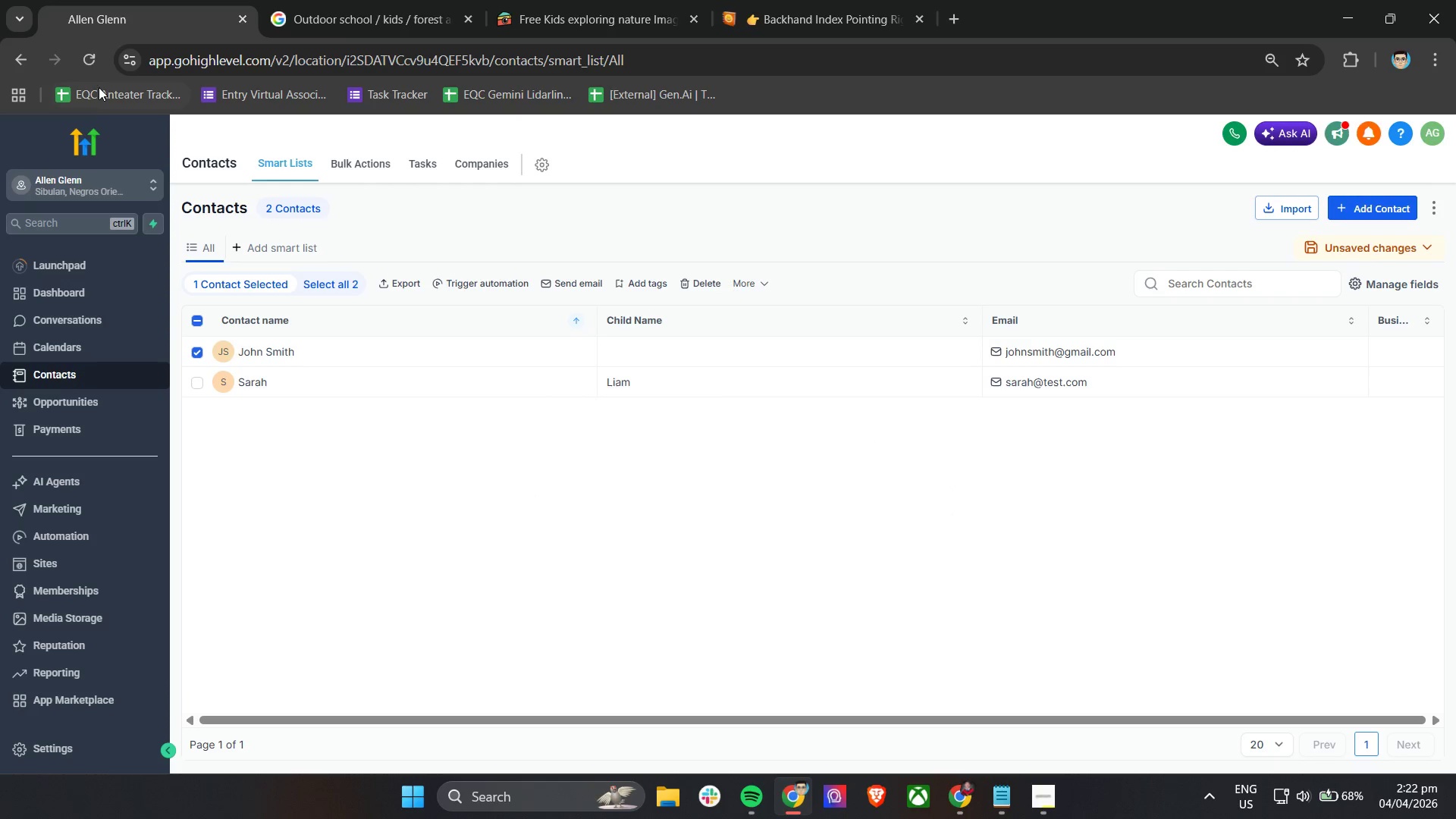 
left_click([86, 58])
 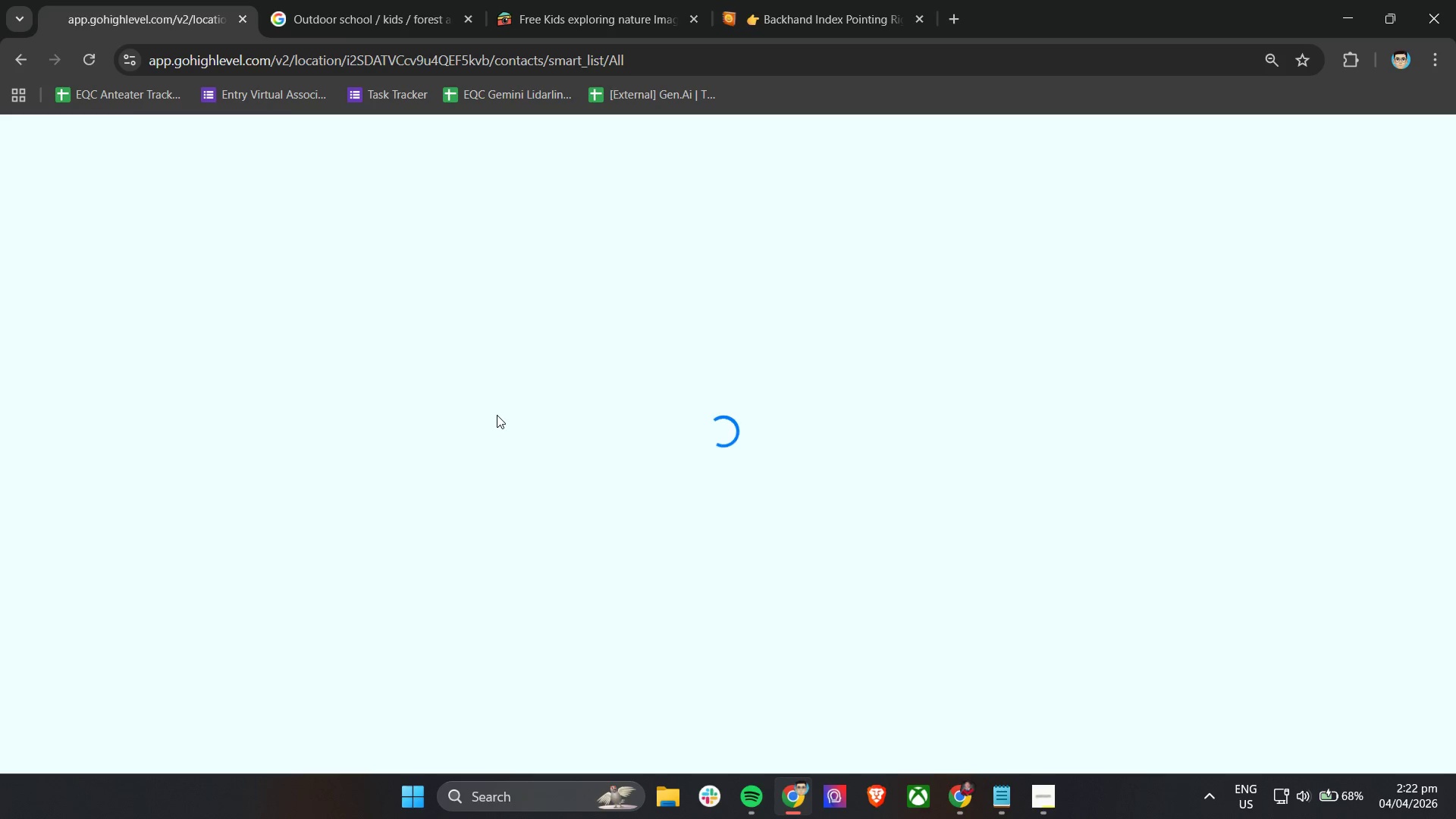 
left_click([497, 415])
 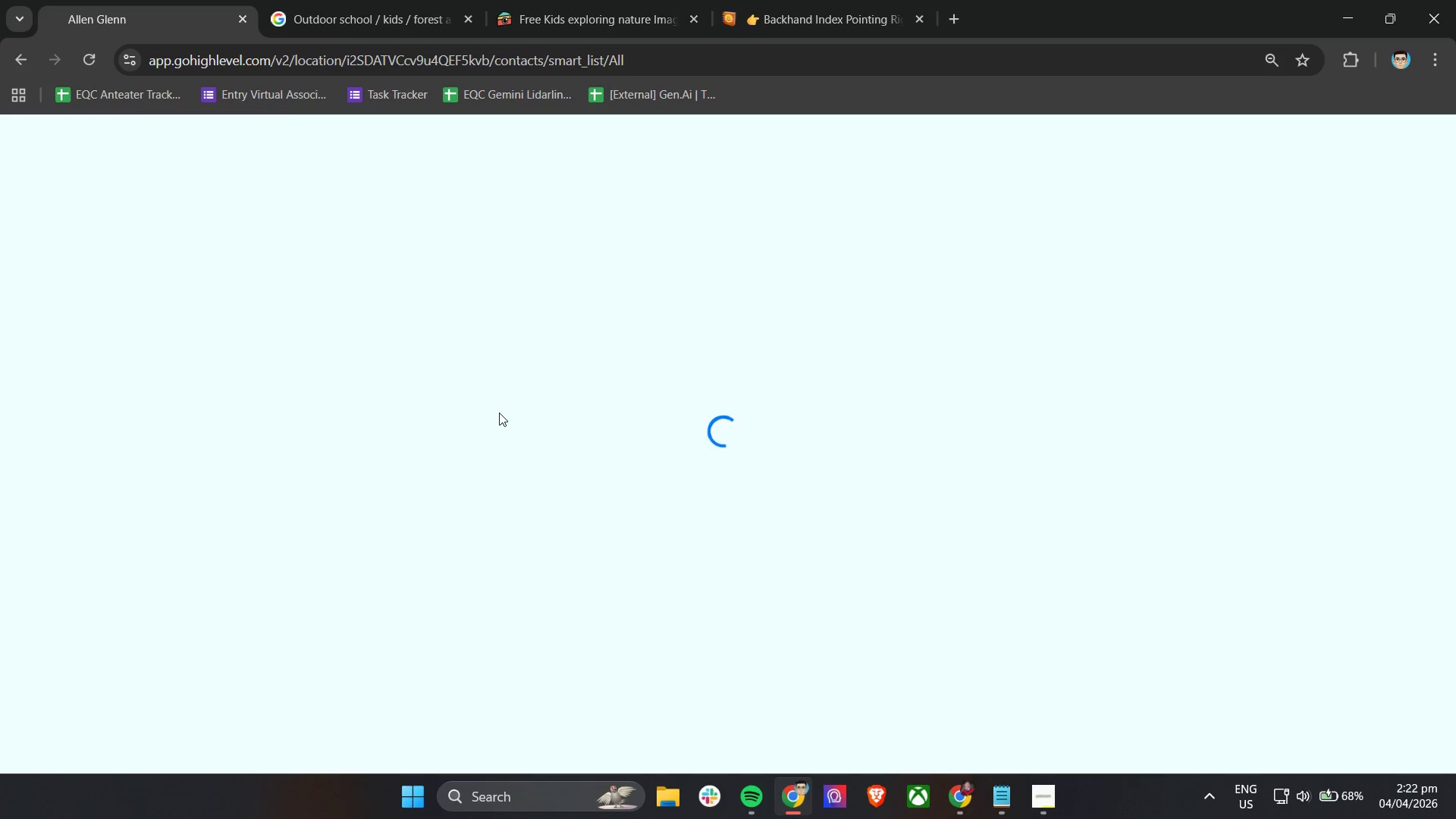 
scroll: coordinate [499, 413], scroll_direction: down, amount: 1.0
 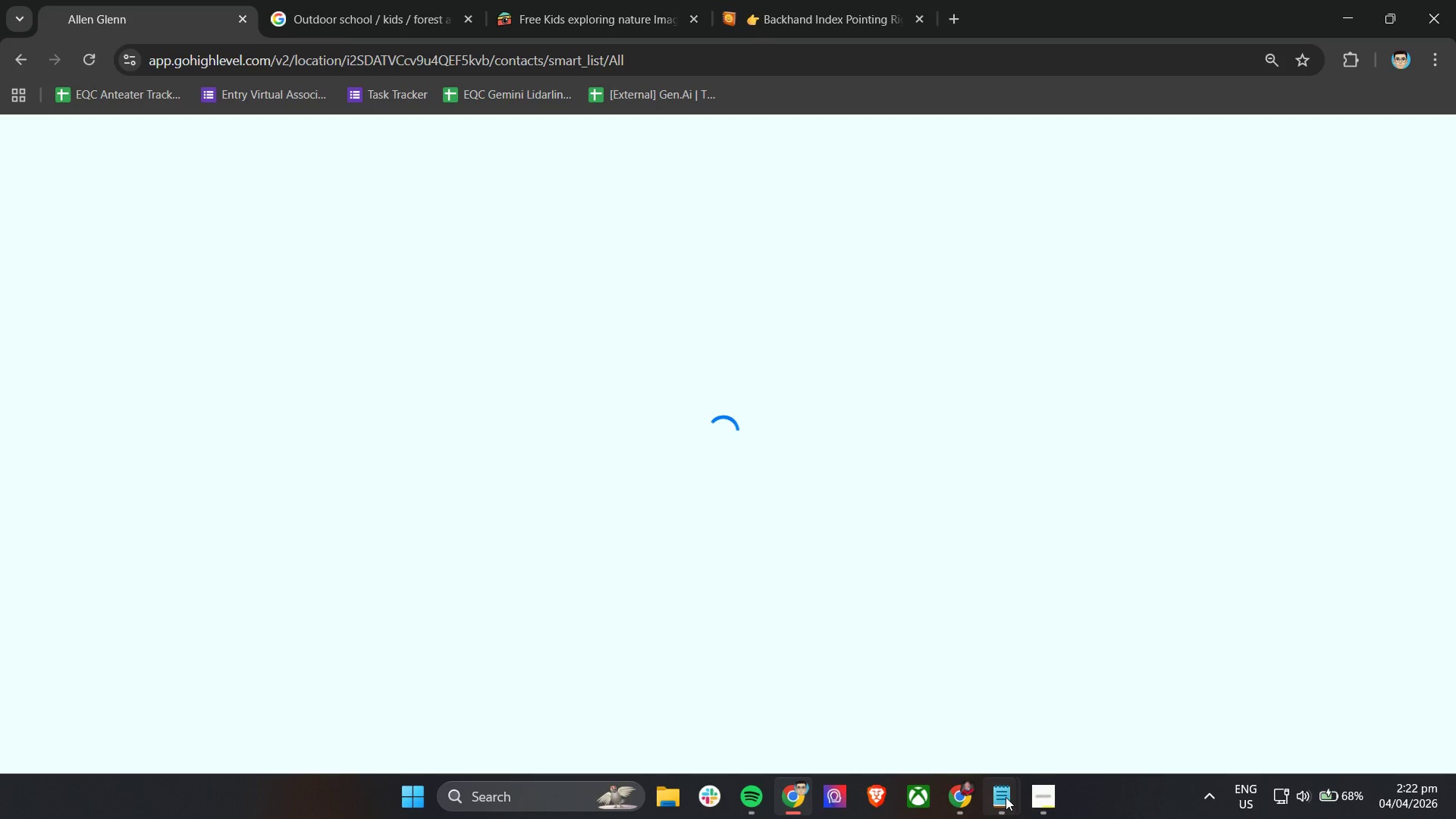 
left_click([1040, 797])